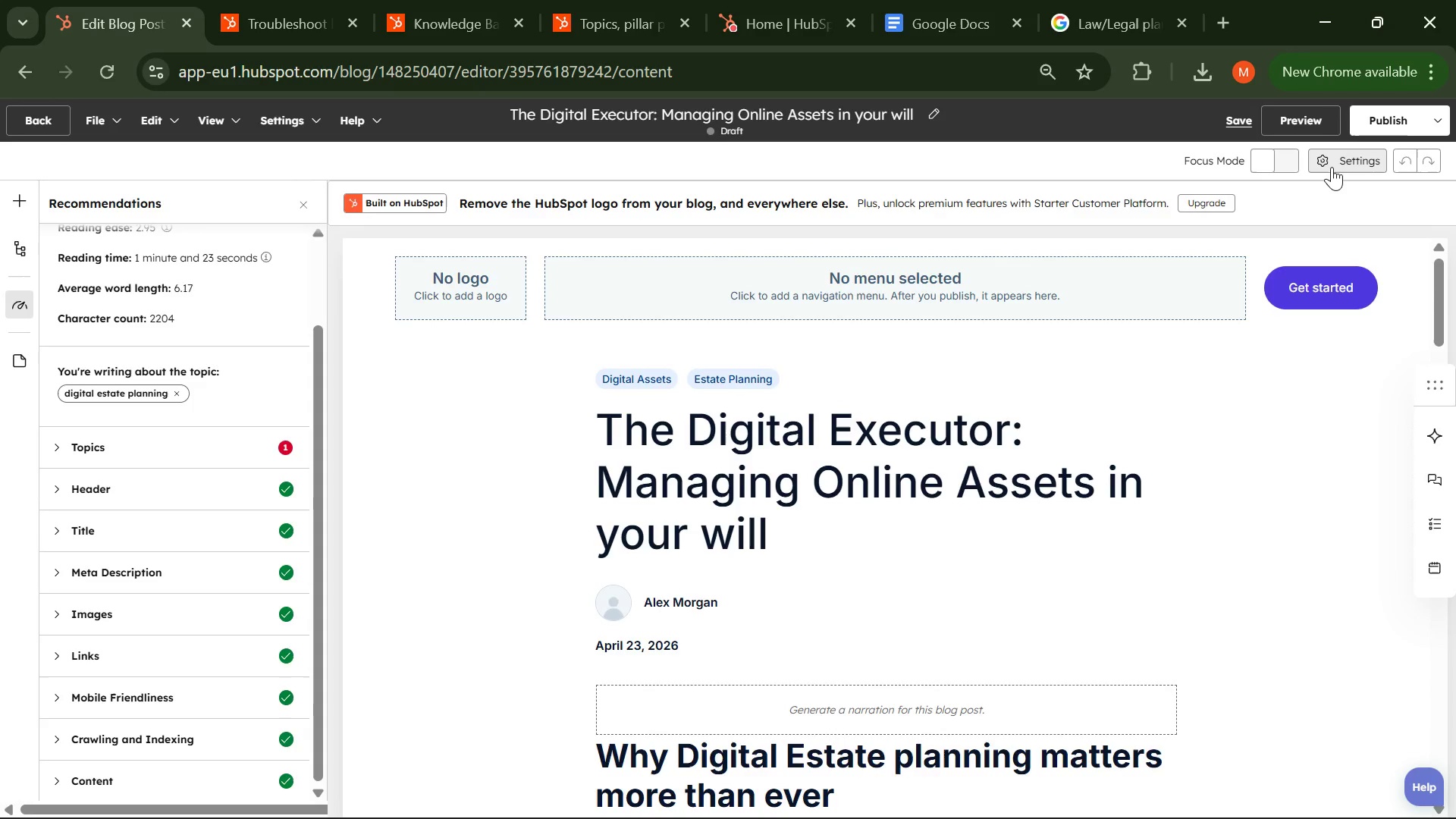 
left_click([1332, 167])
 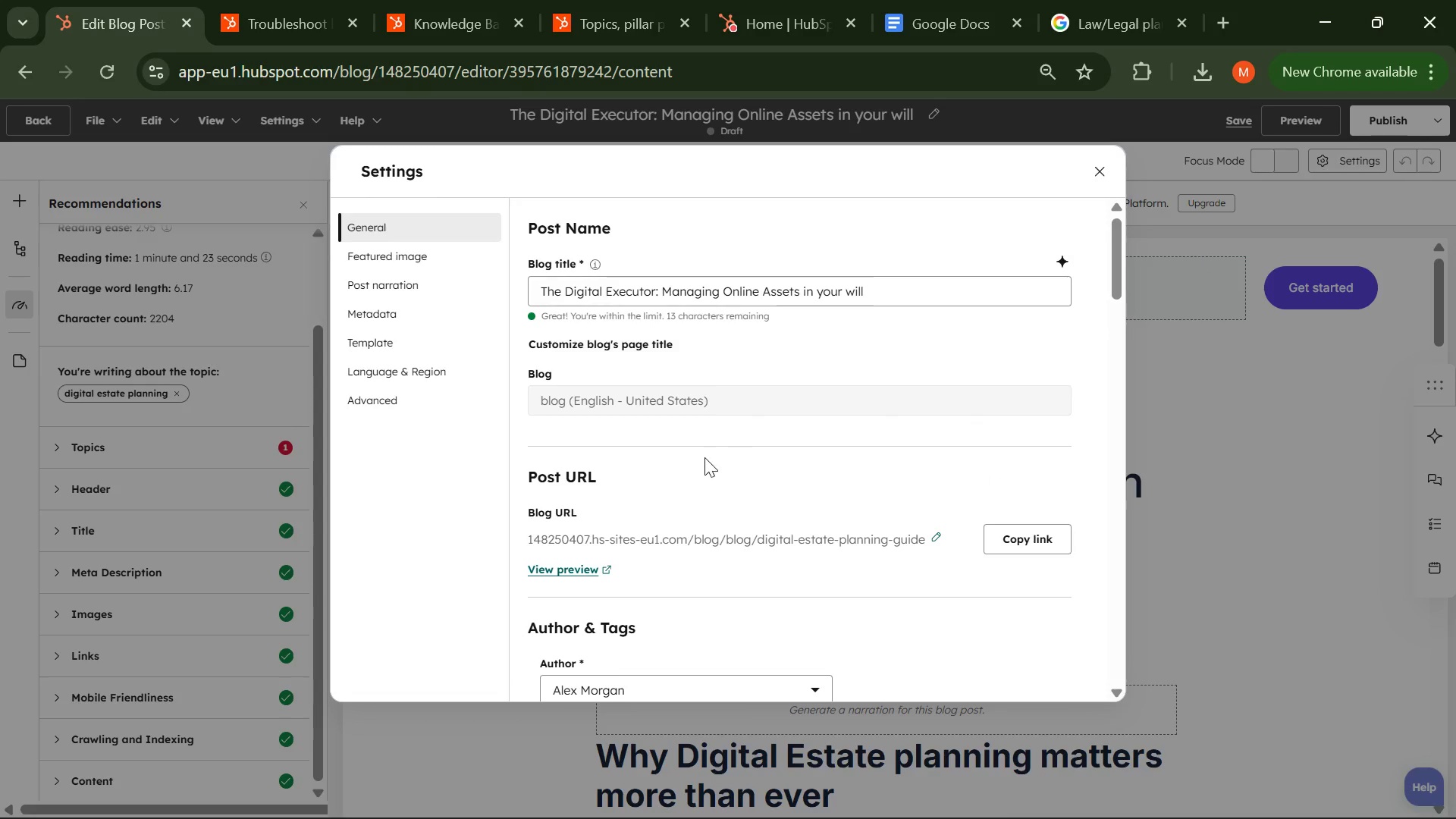 
scroll: coordinate [701, 458], scroll_direction: up, amount: 3.0
 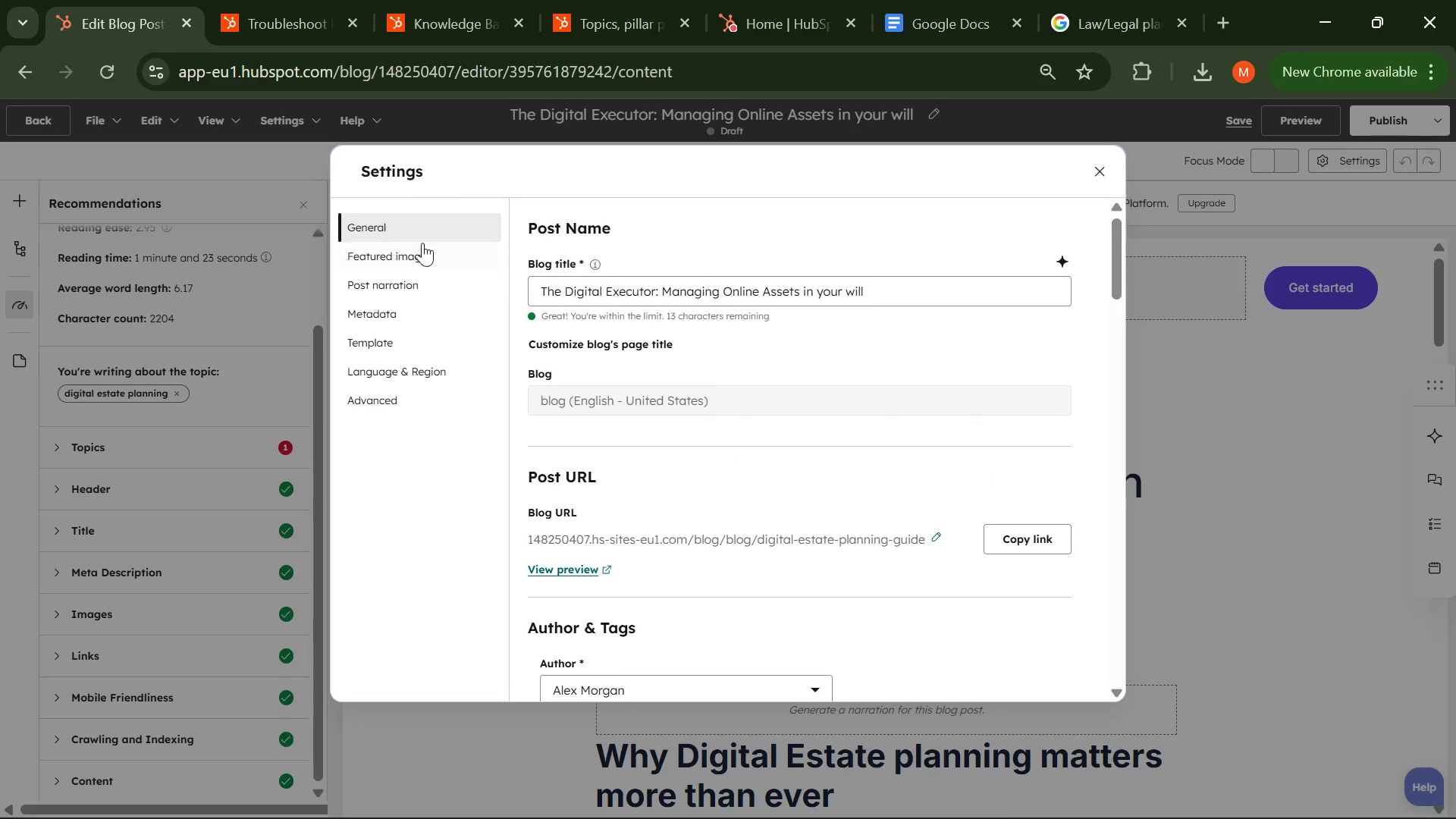 
left_click([414, 253])
 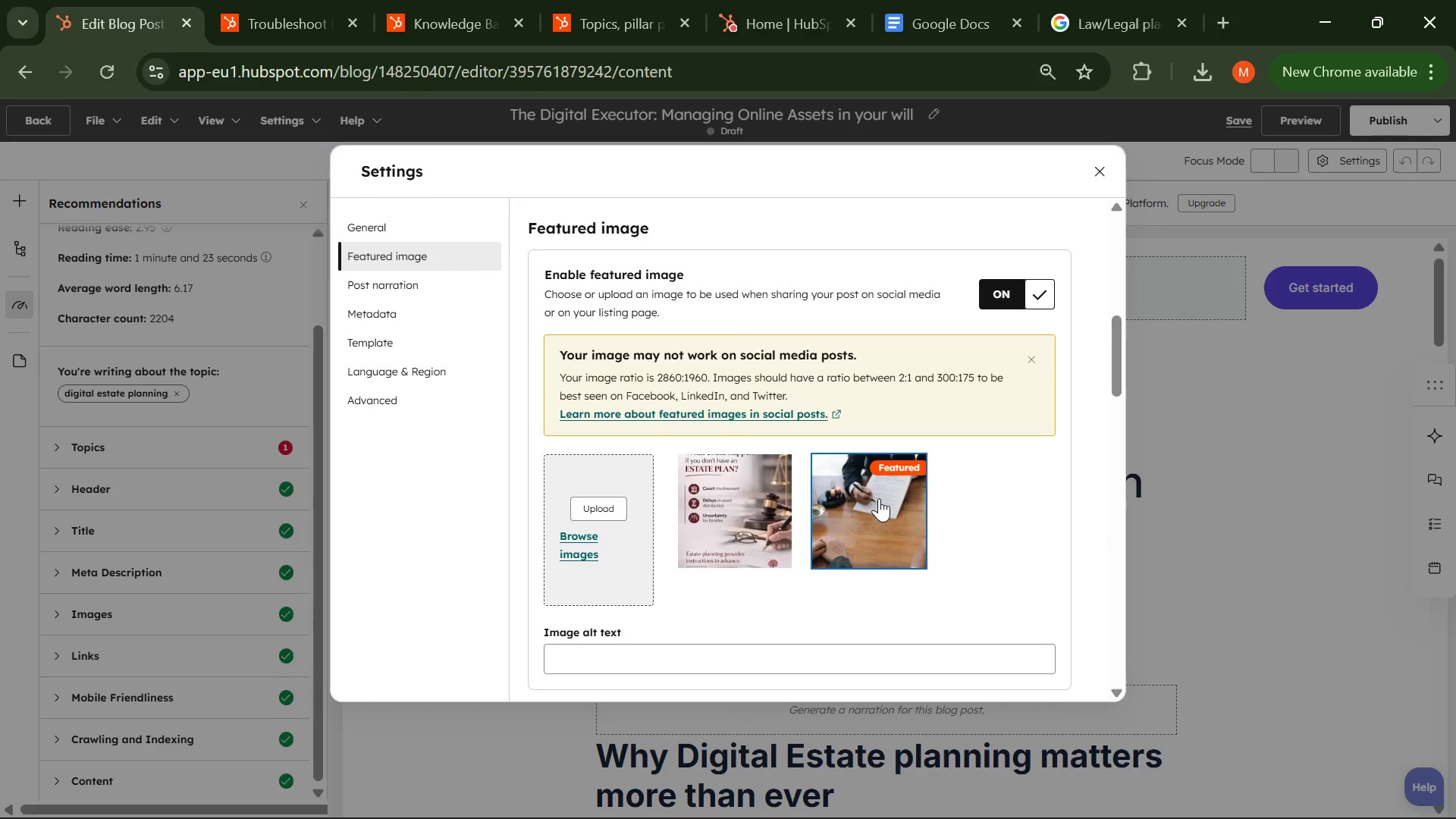 
left_click([879, 498])
 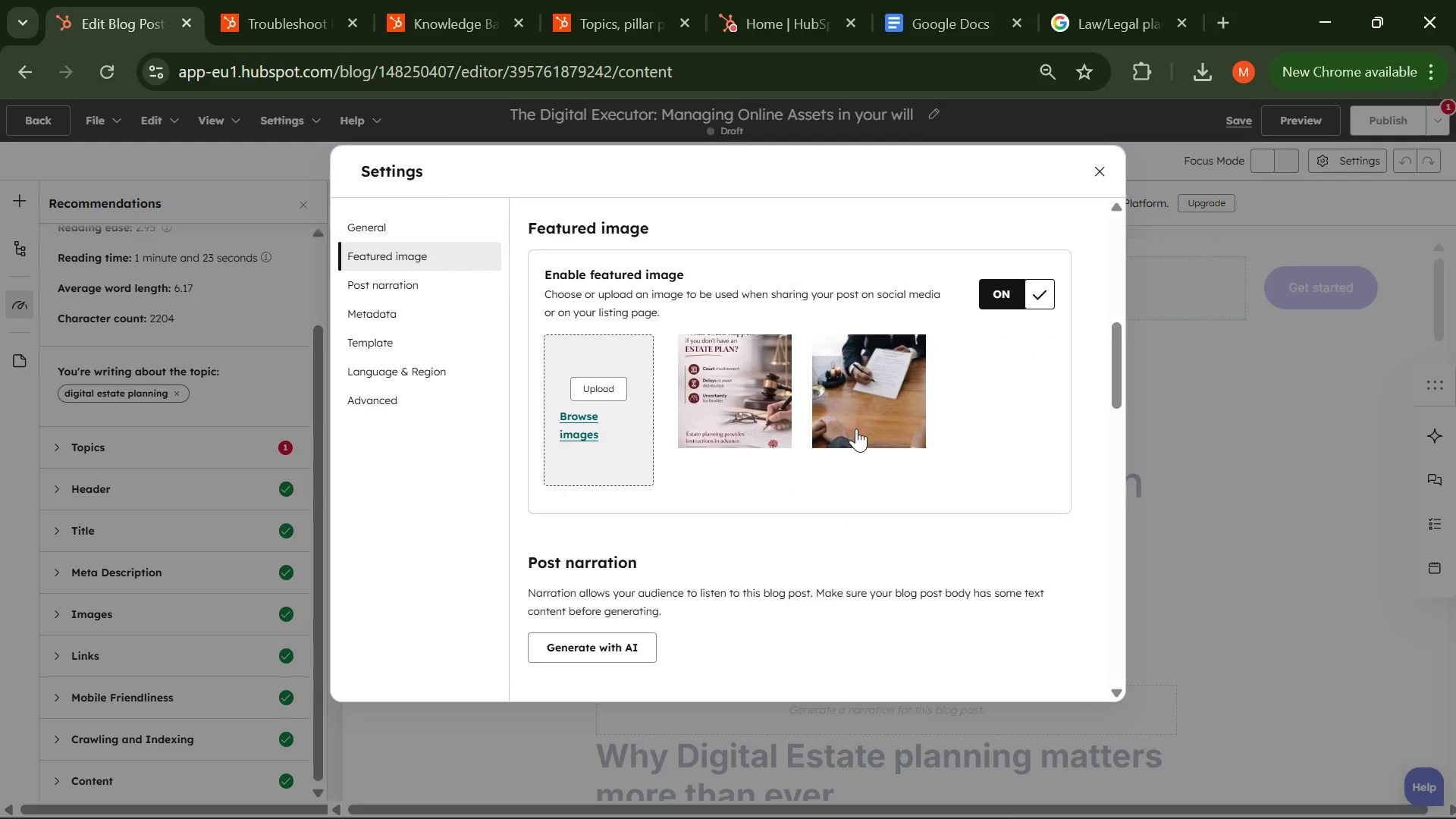 
left_click([853, 406])
 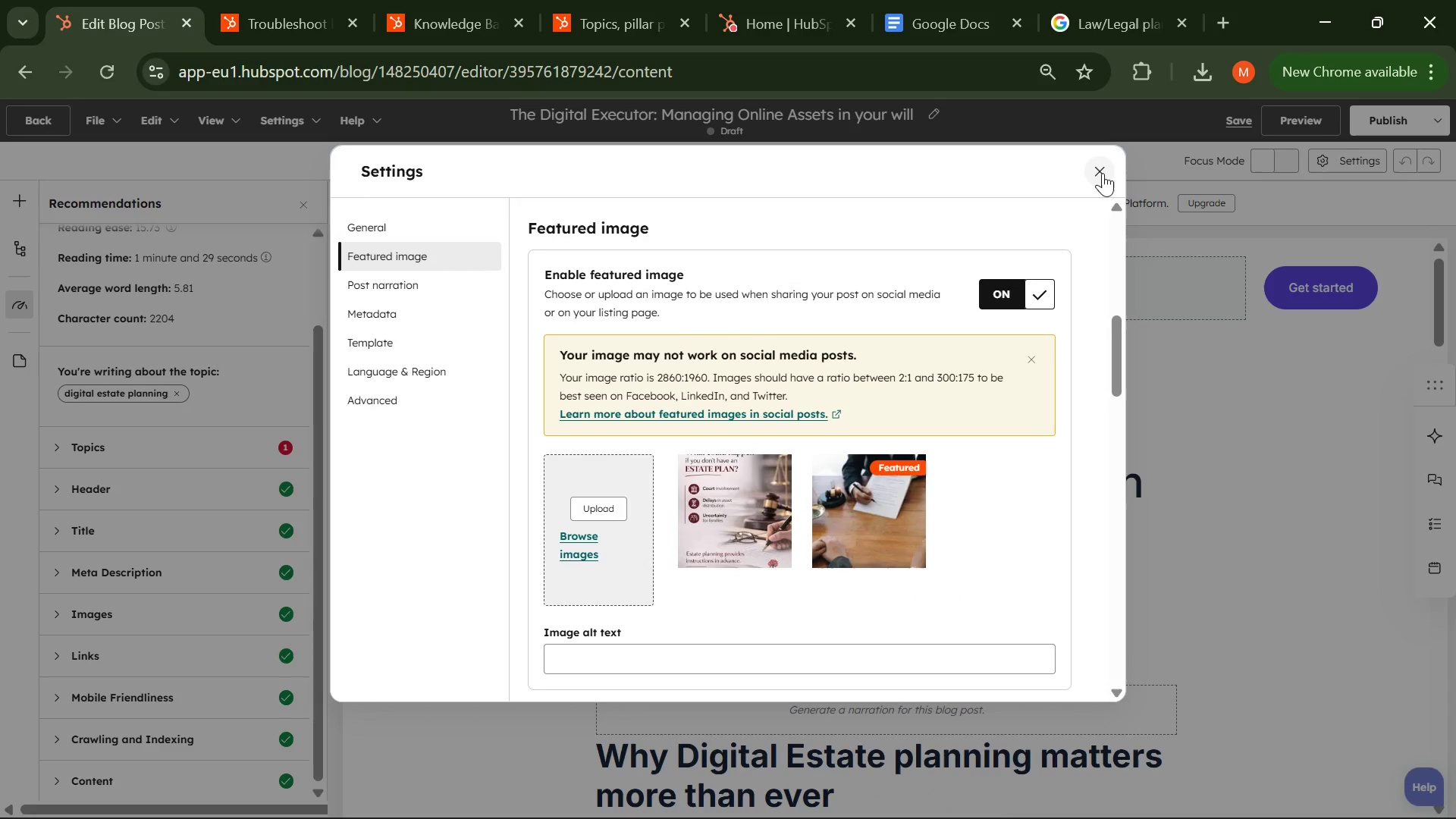 
left_click([1100, 172])
 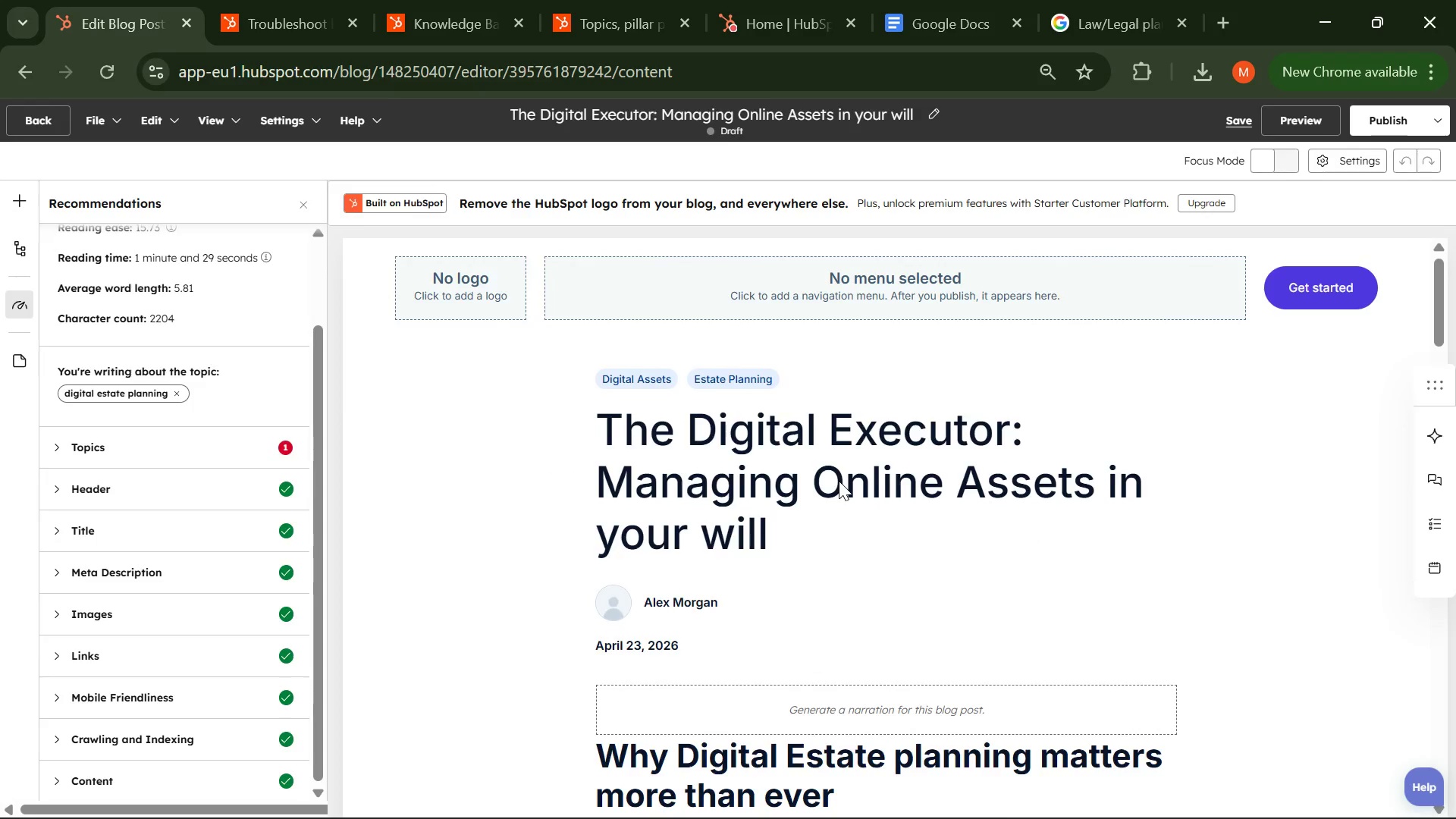 
scroll: coordinate [835, 490], scroll_direction: up, amount: 1.0
 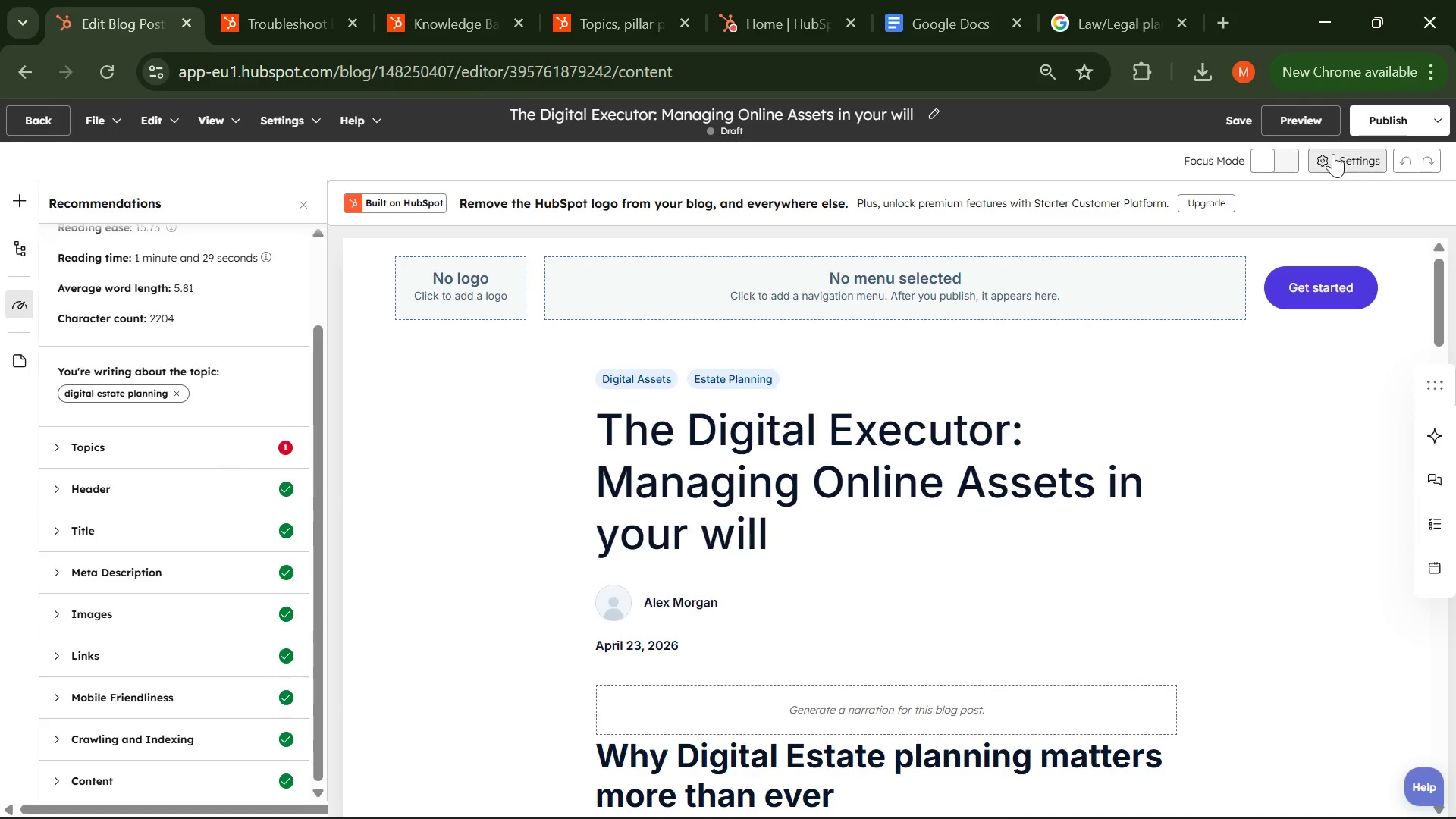 
left_click([1335, 160])
 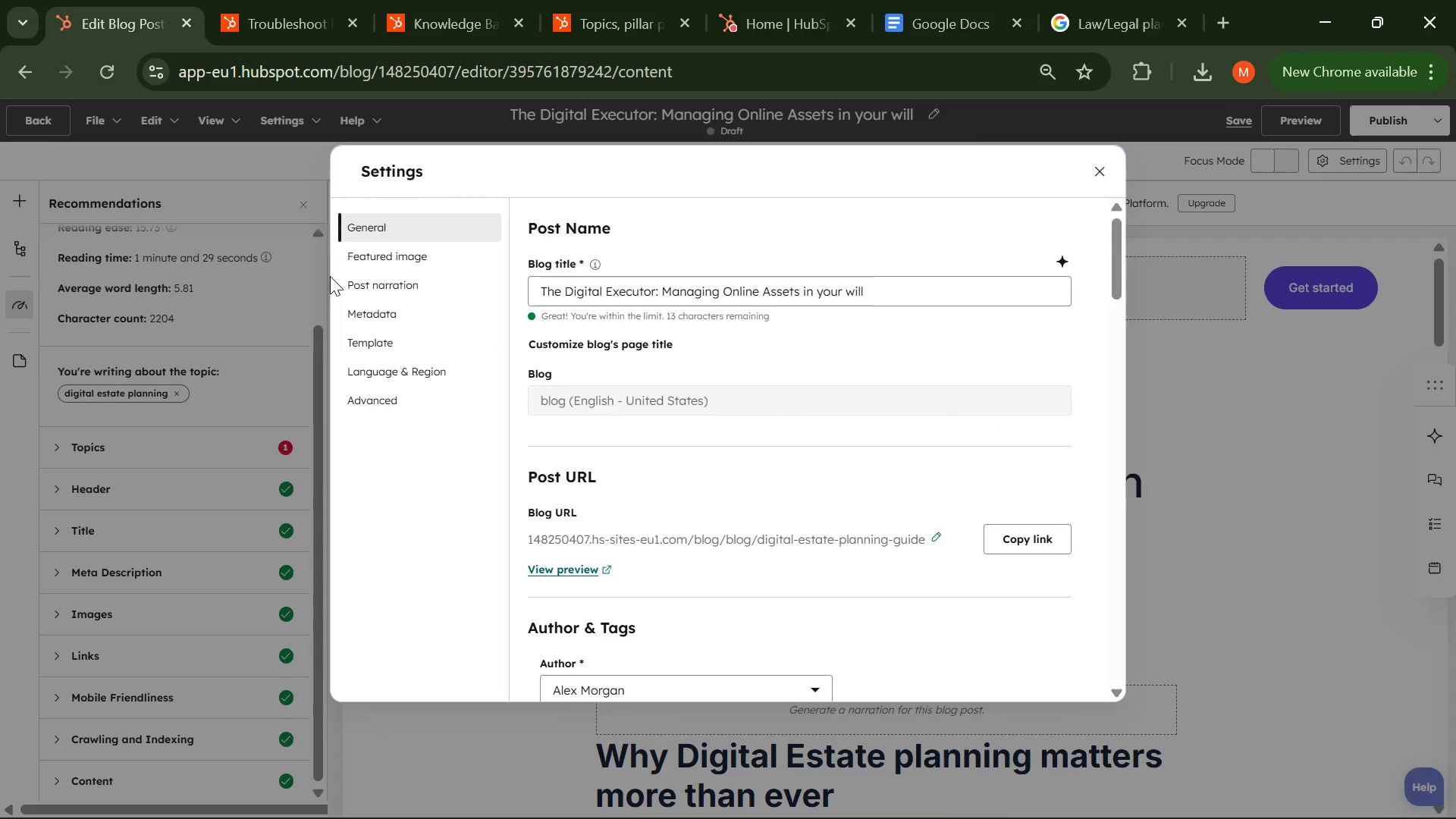 
left_click([384, 254])
 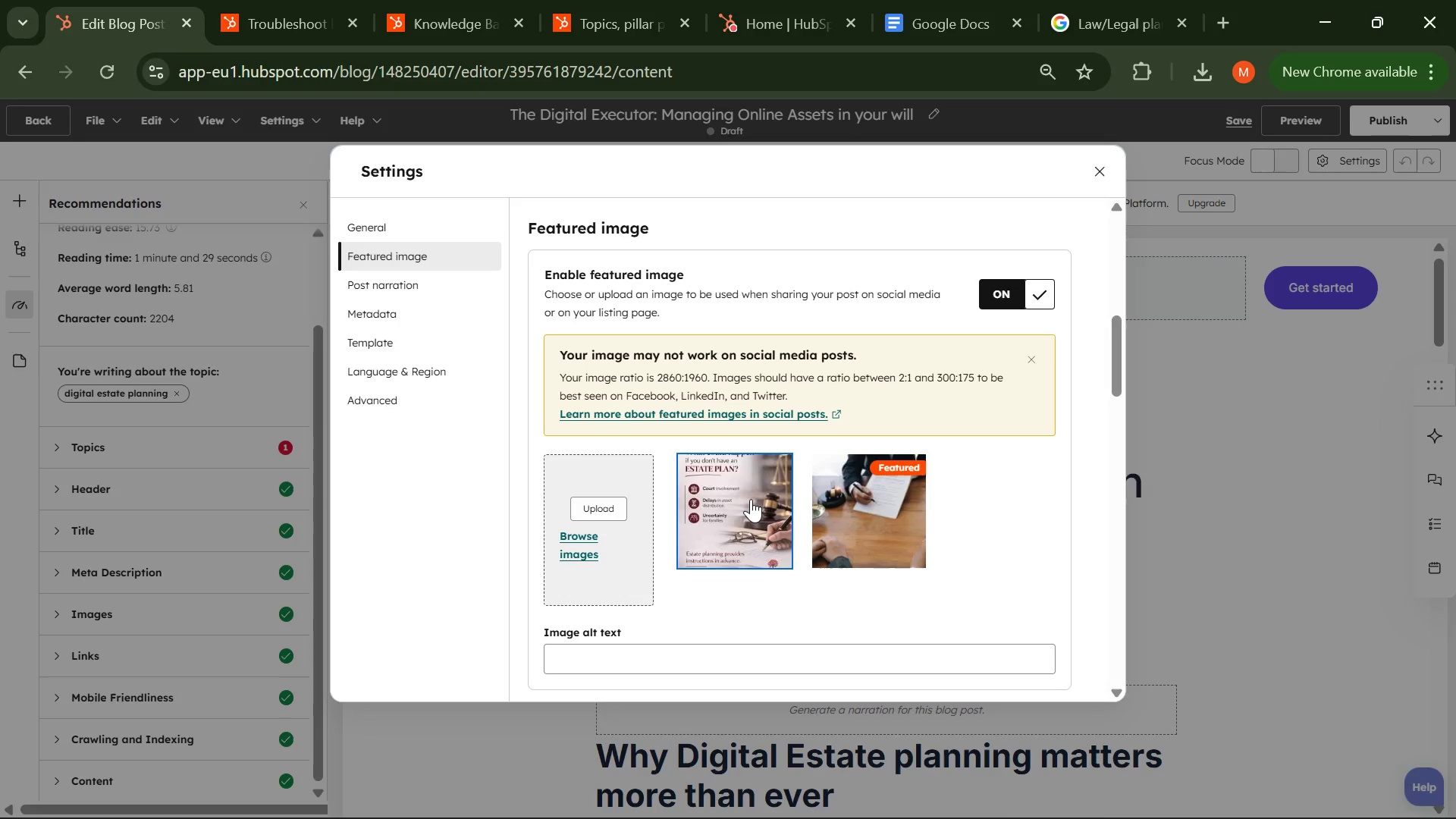 
left_click([752, 499])
 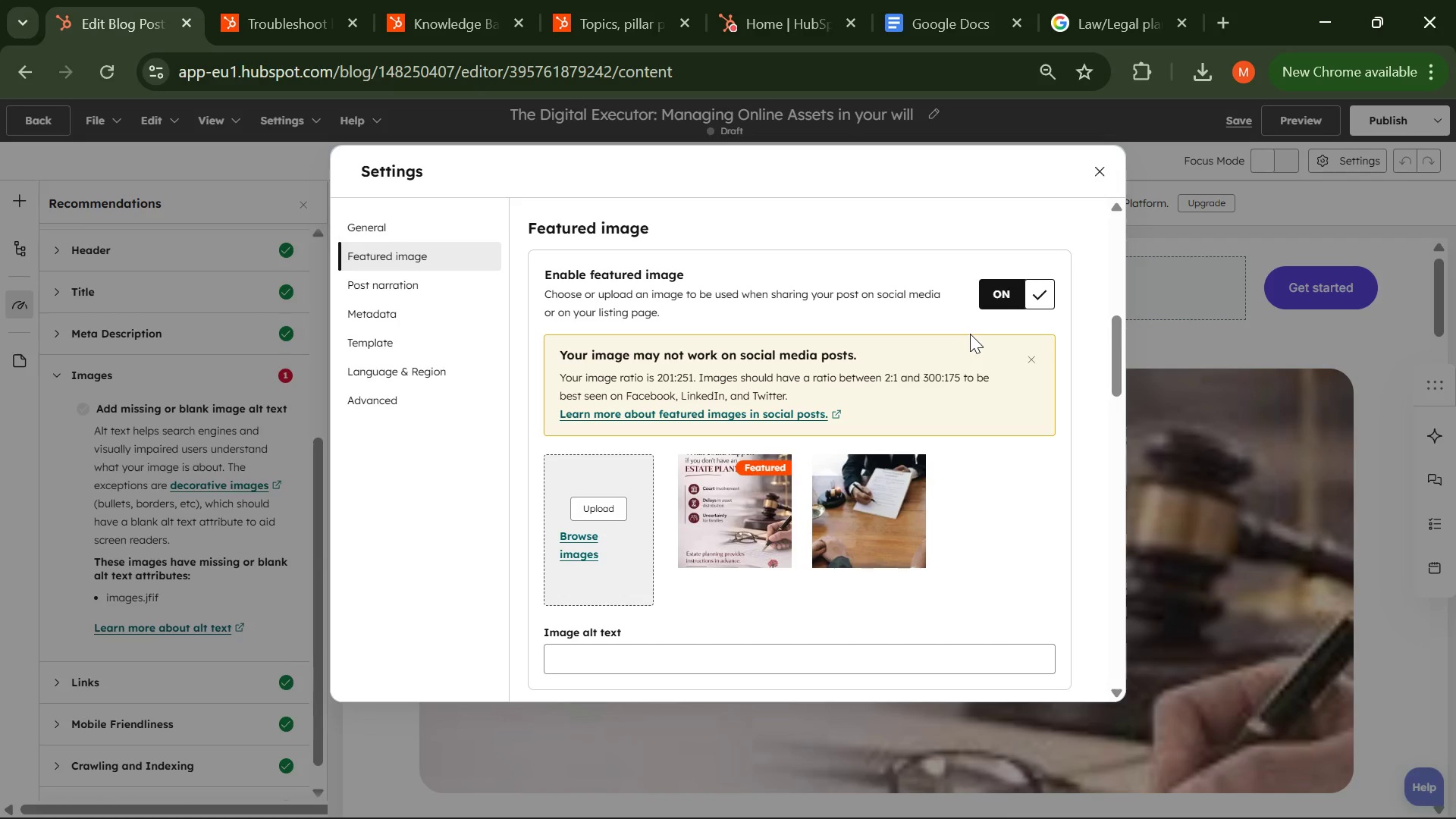 
left_click_drag(start_coordinate=[548, 372], to_coordinate=[784, 375])
 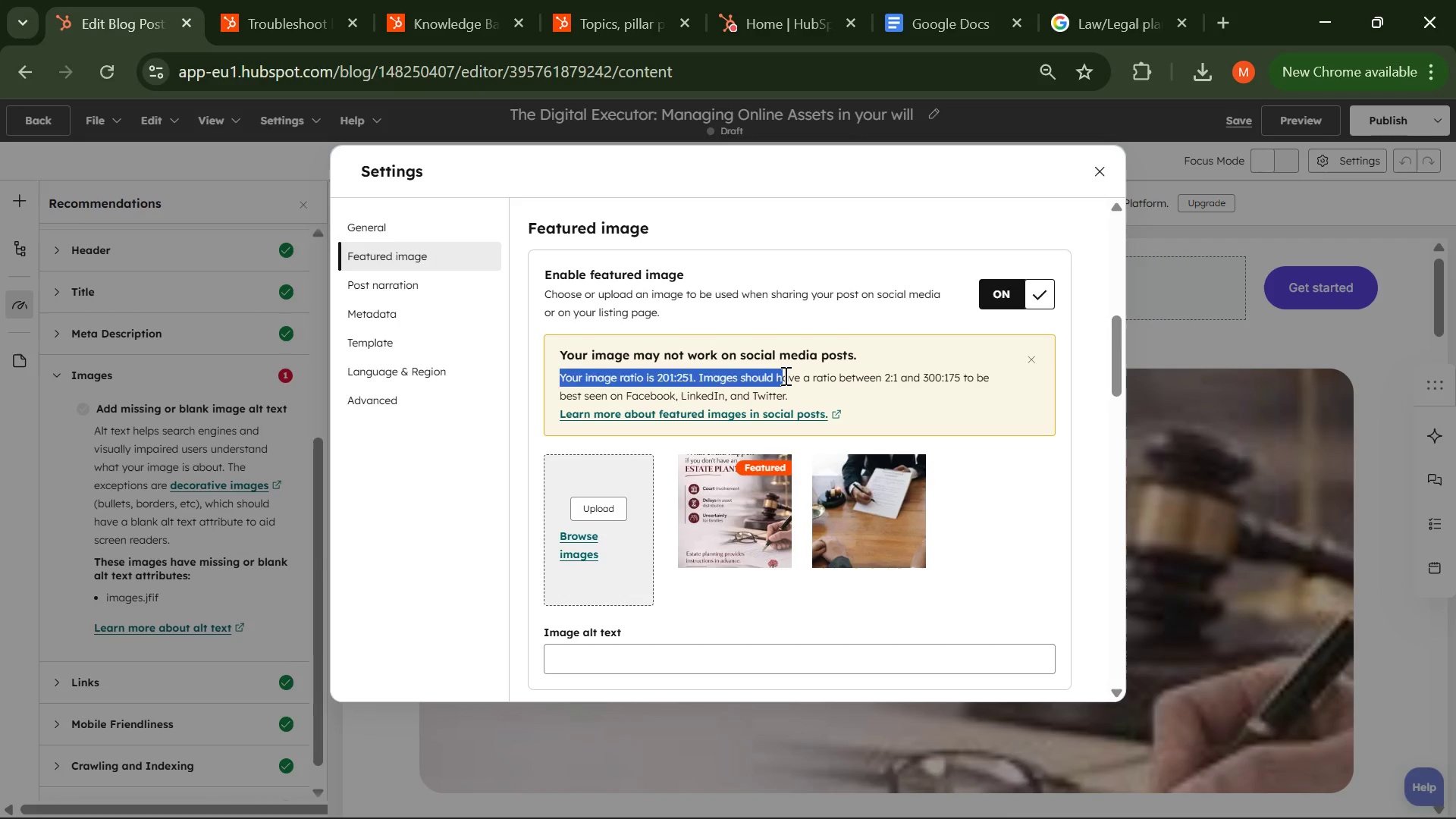 
left_click([784, 375])
 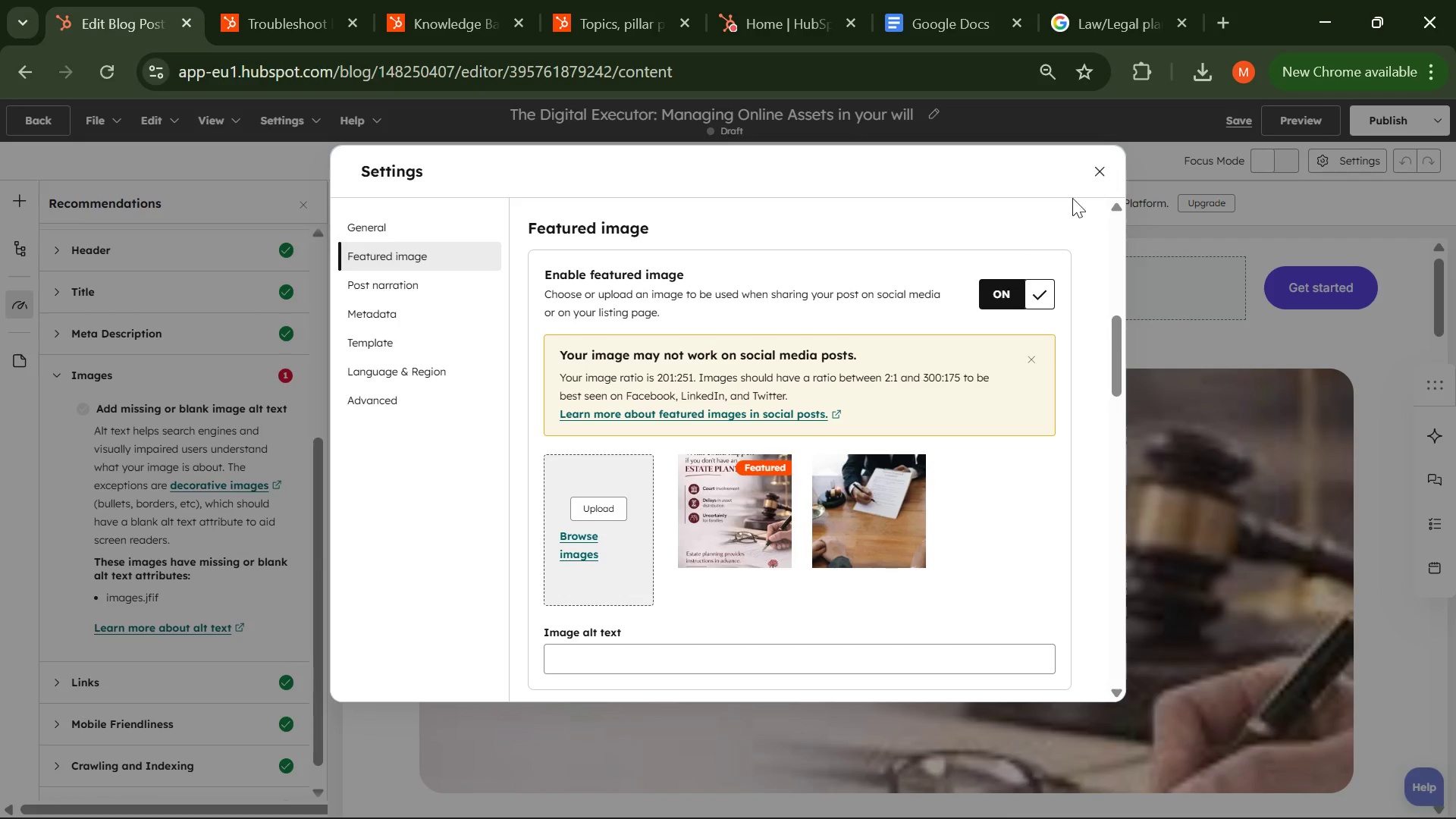 
left_click([1092, 167])
 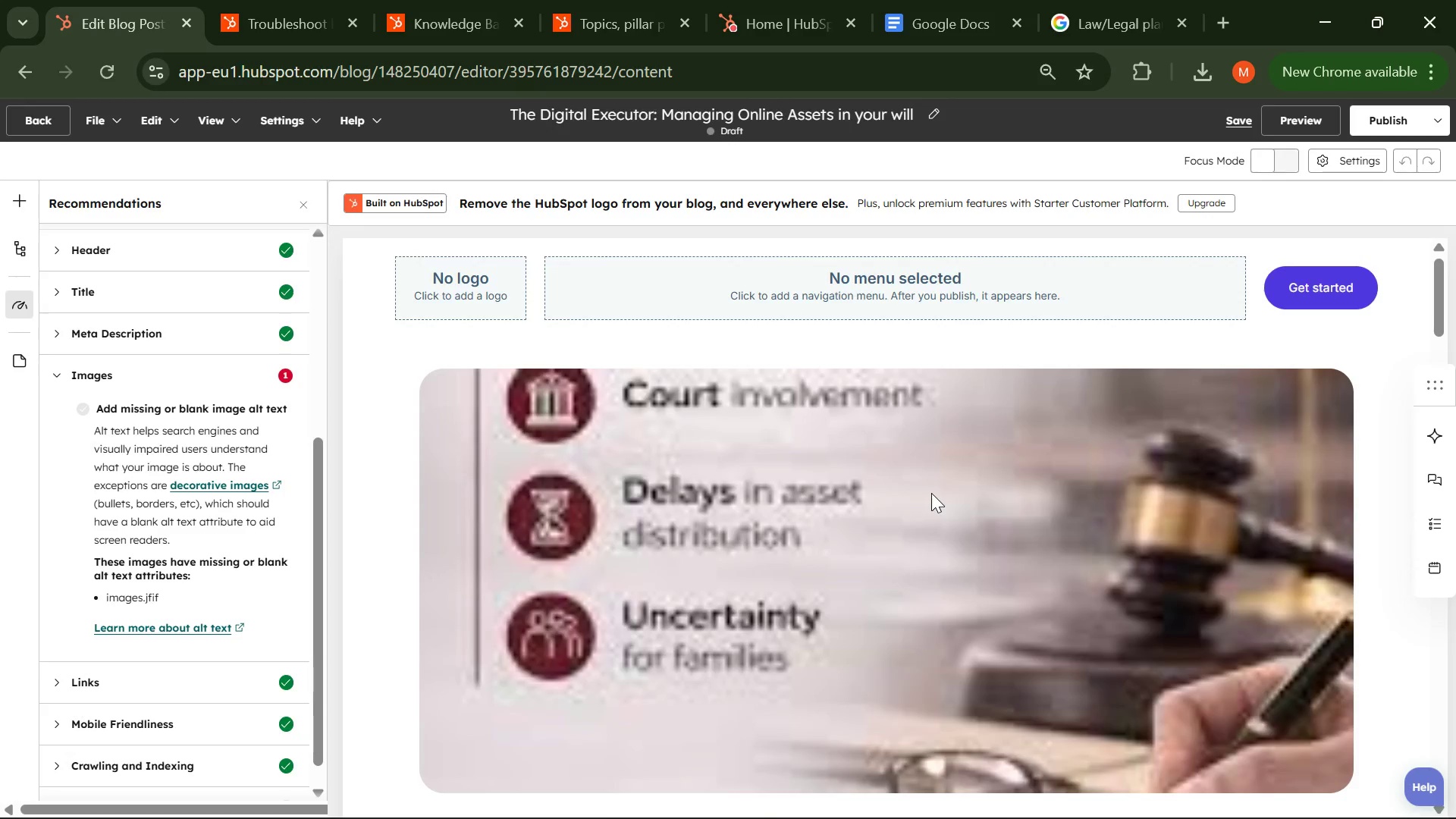 
scroll: coordinate [931, 494], scroll_direction: none, amount: 0.0
 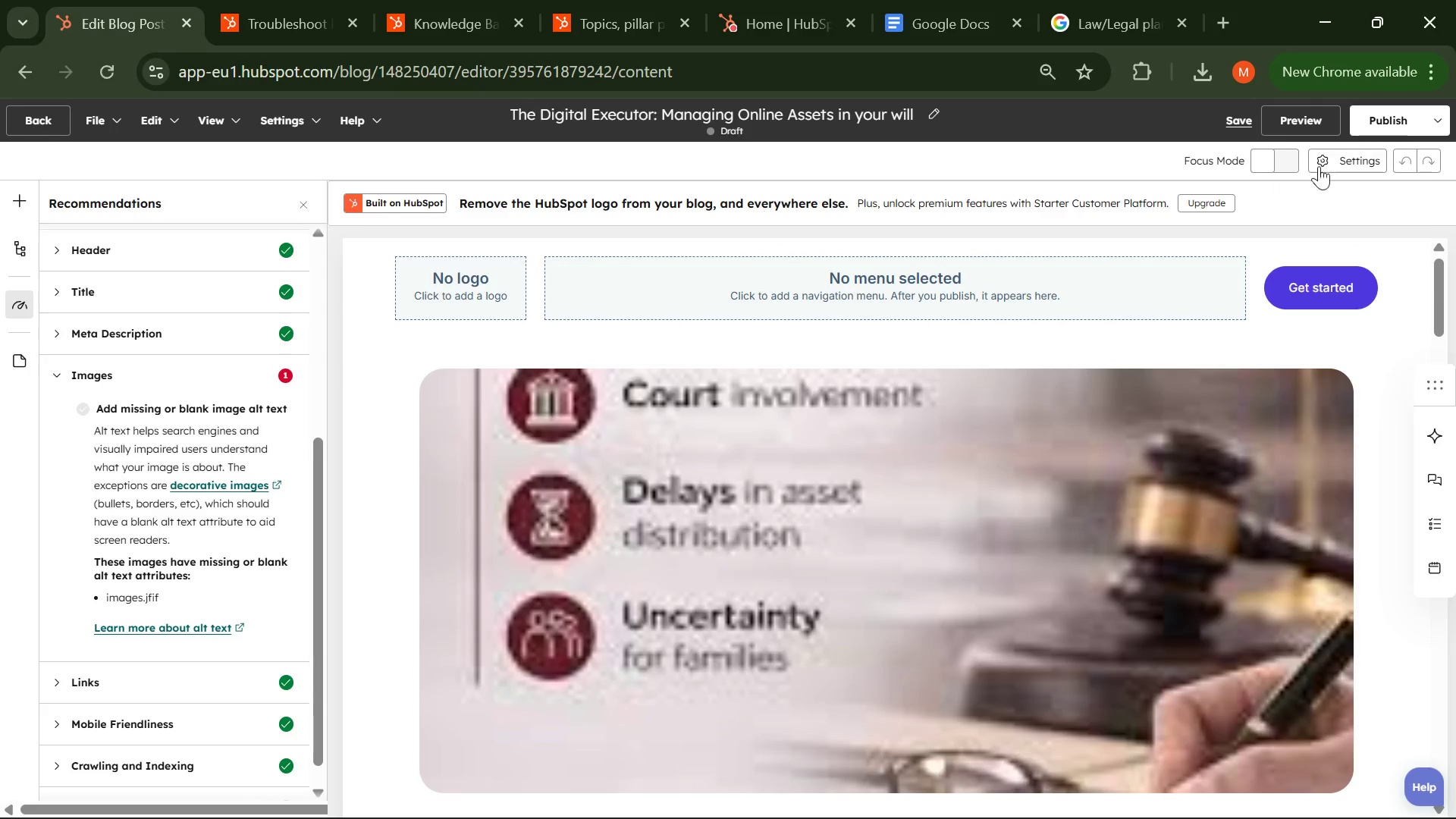 
left_click([1329, 160])
 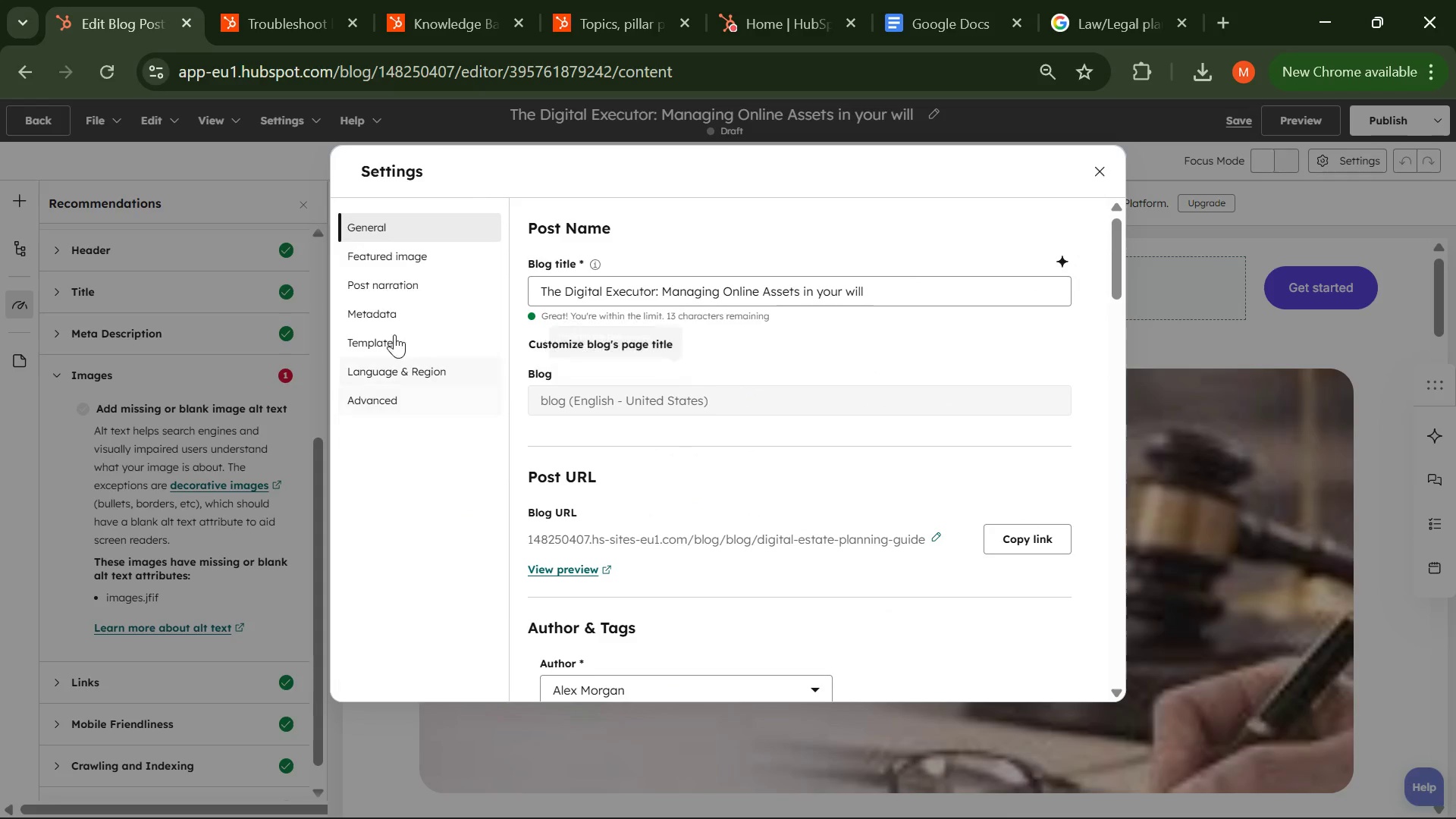 
left_click([379, 262])
 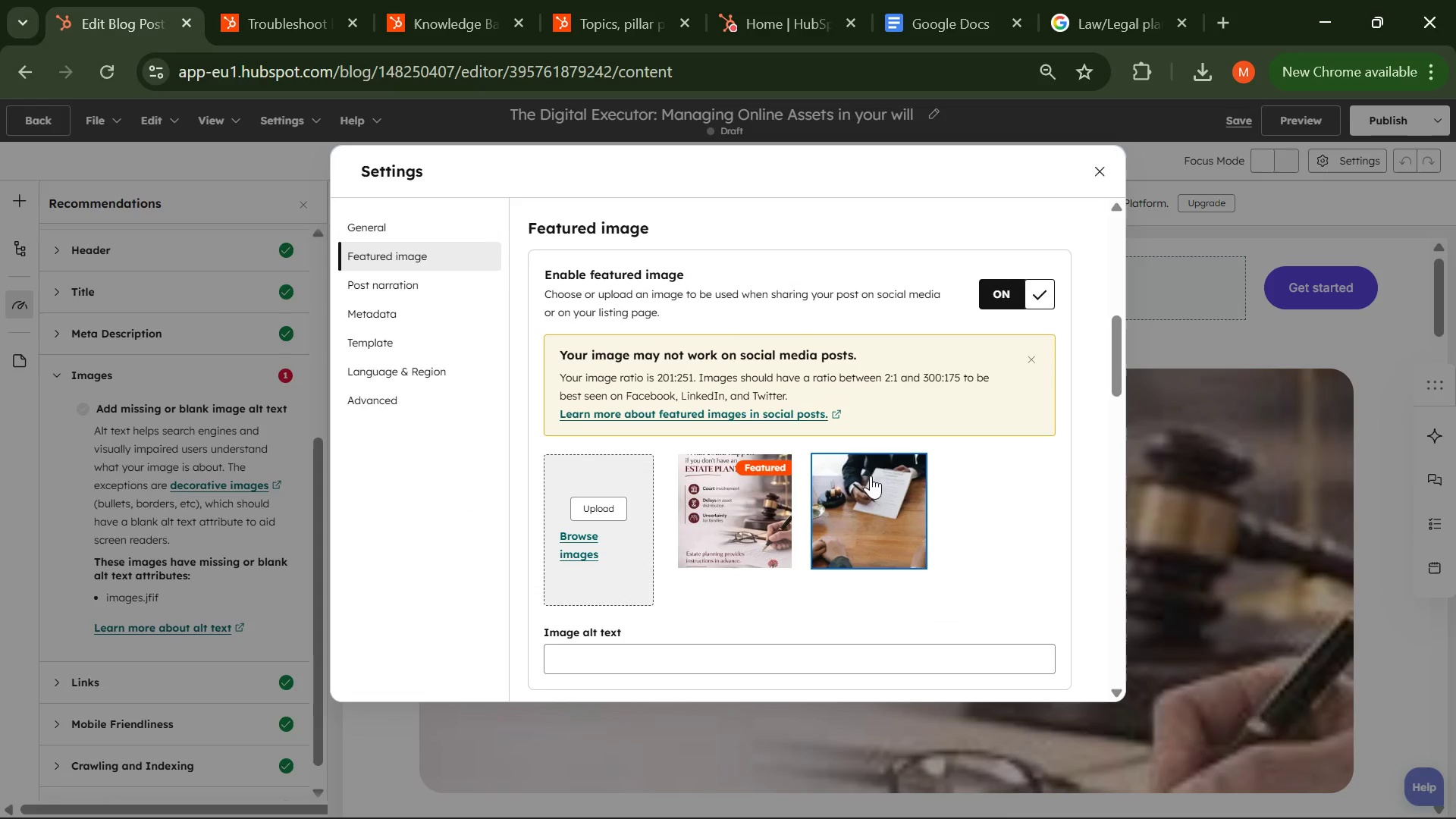 
left_click([879, 513])
 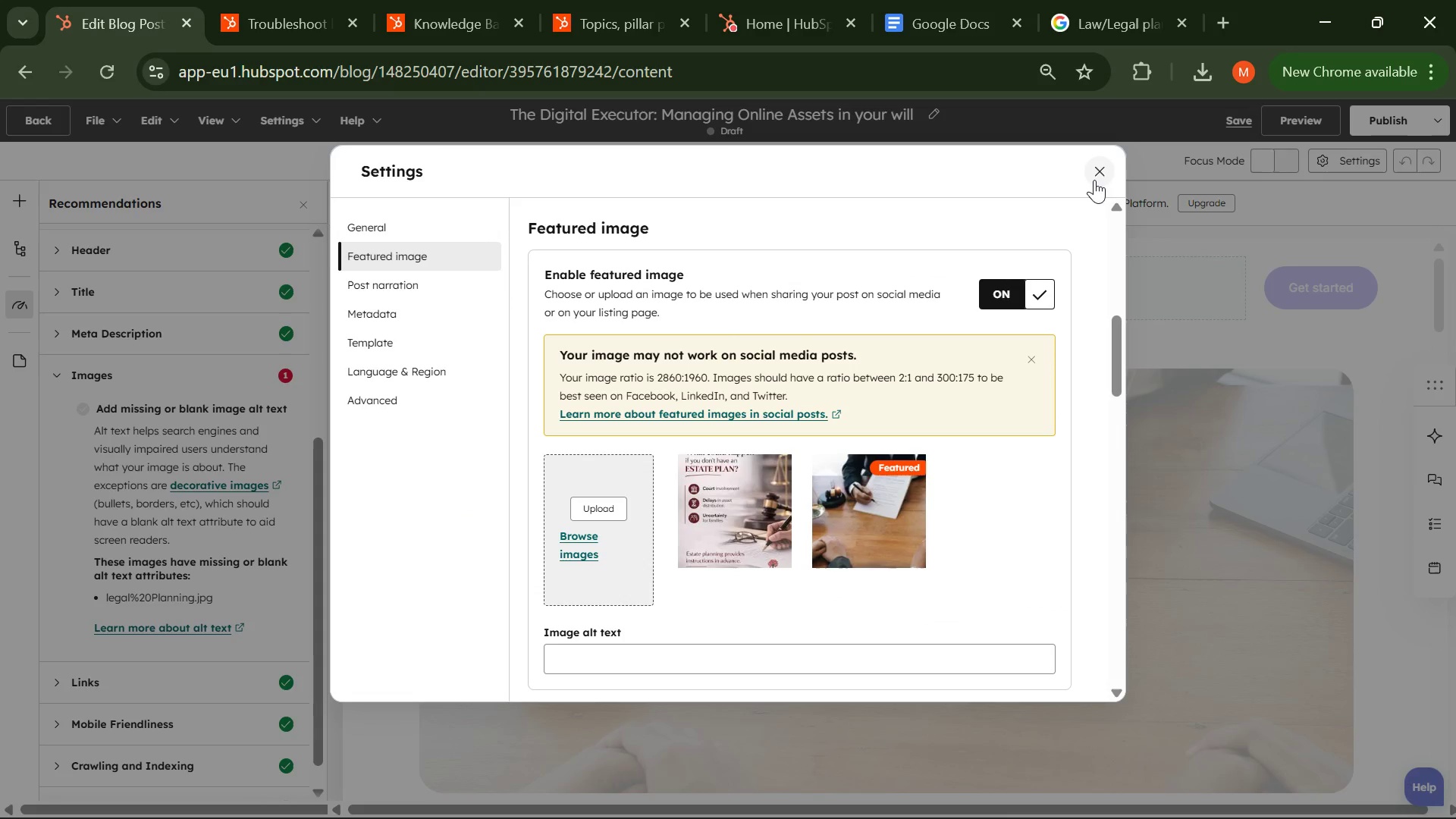 
left_click([1100, 181])
 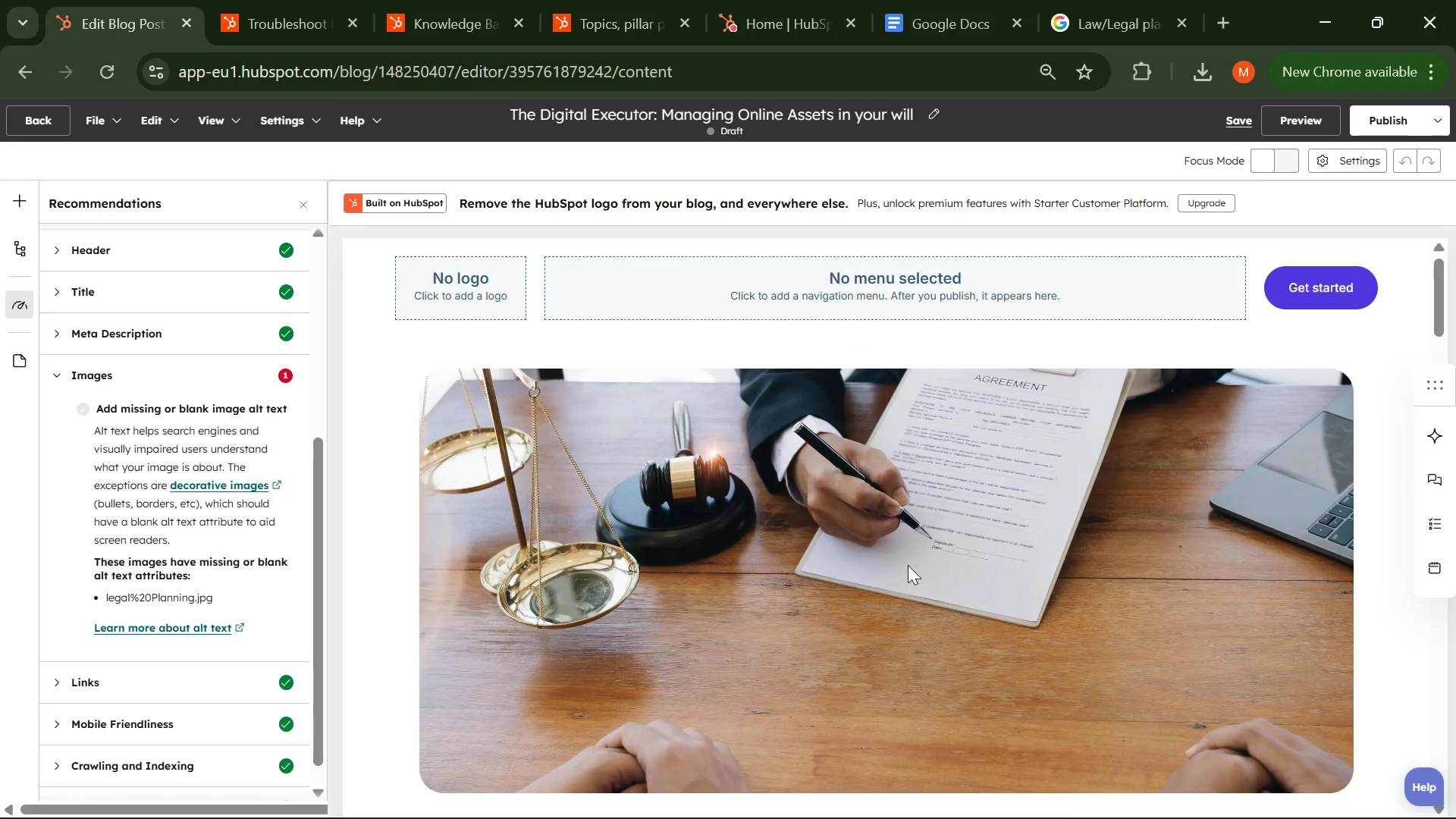 
scroll: coordinate [903, 570], scroll_direction: down, amount: 3.0
 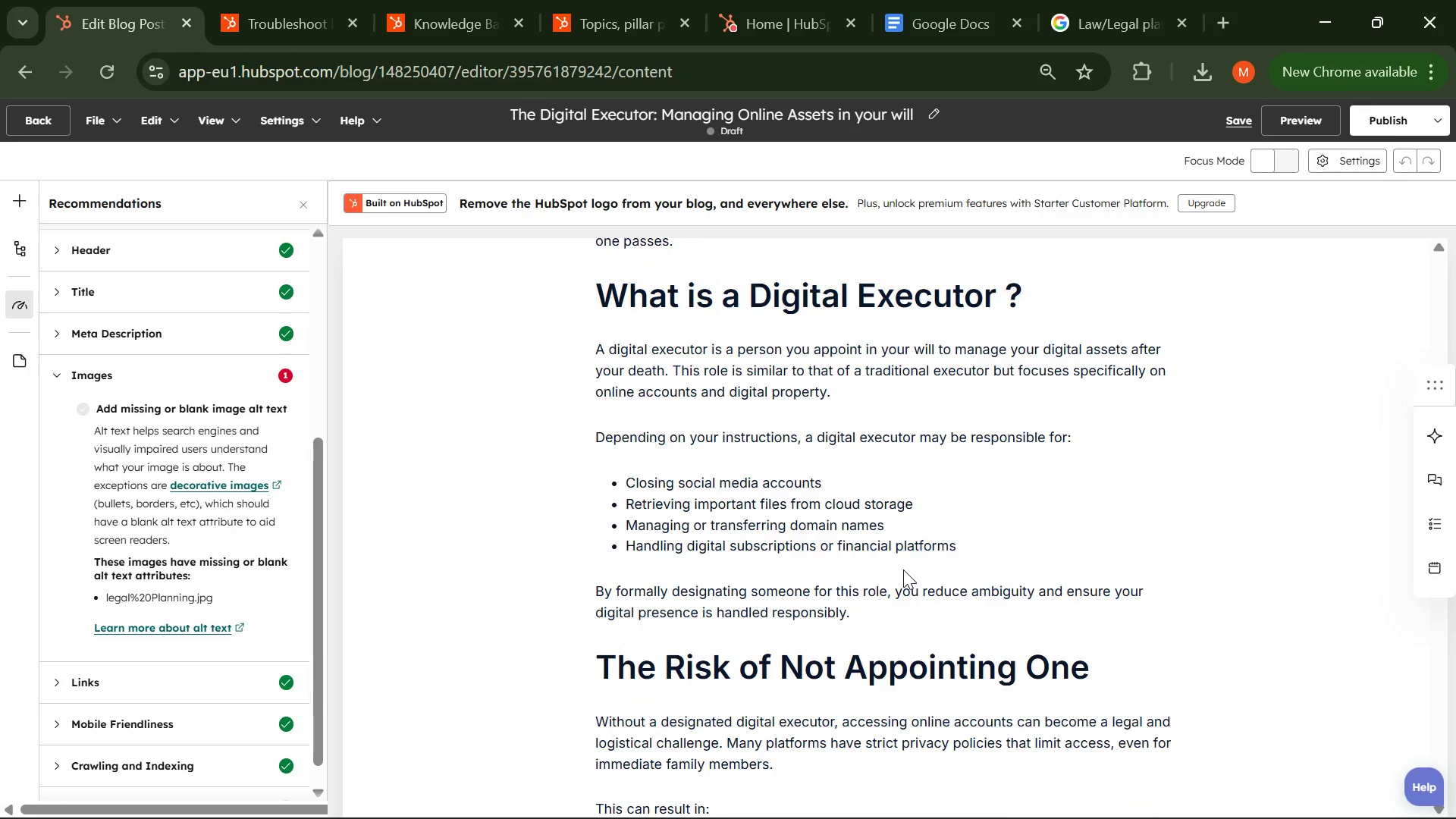 
scroll: coordinate [903, 570], scroll_direction: up, amount: 12.0
 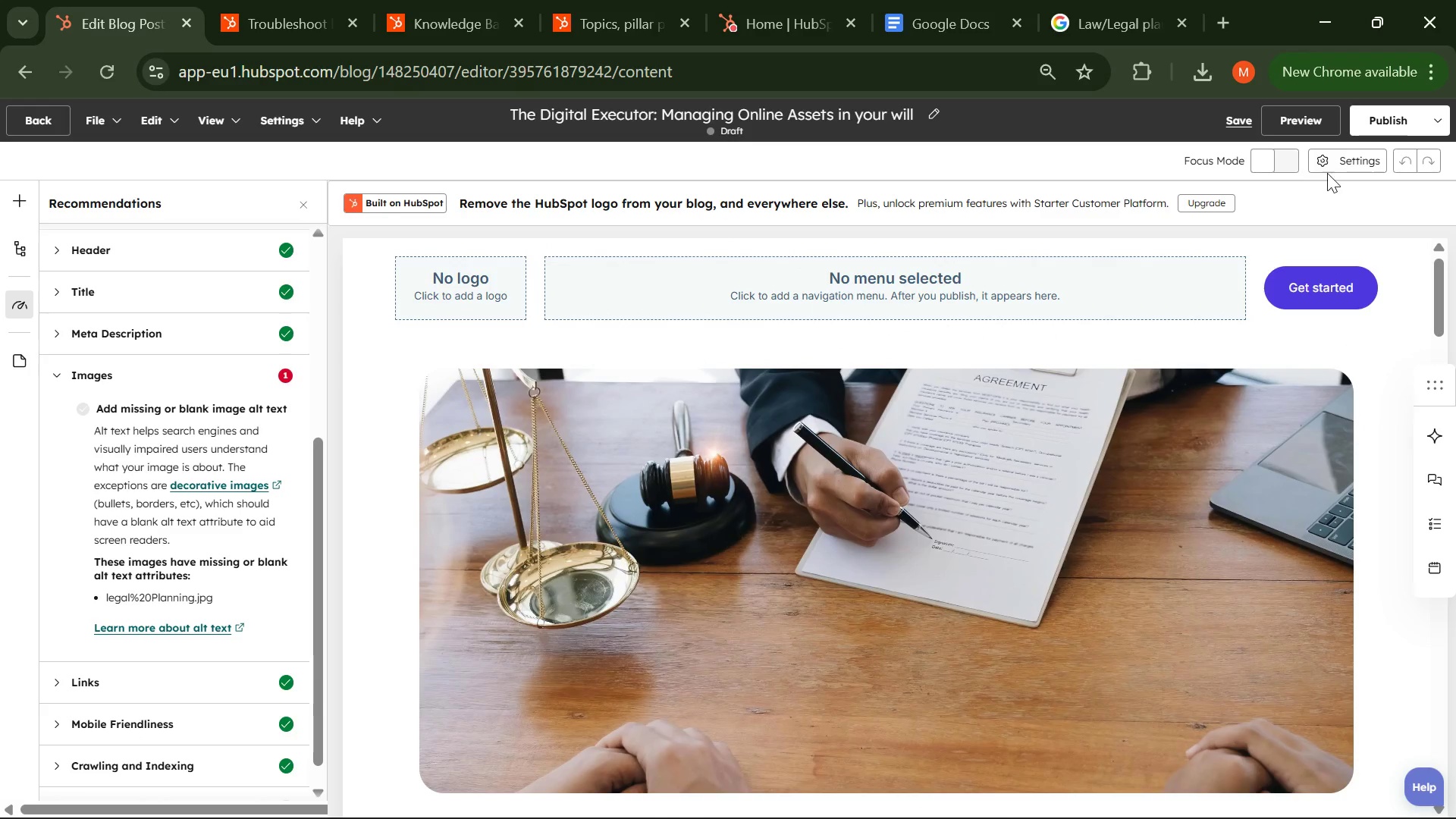 
left_click([1337, 168])
 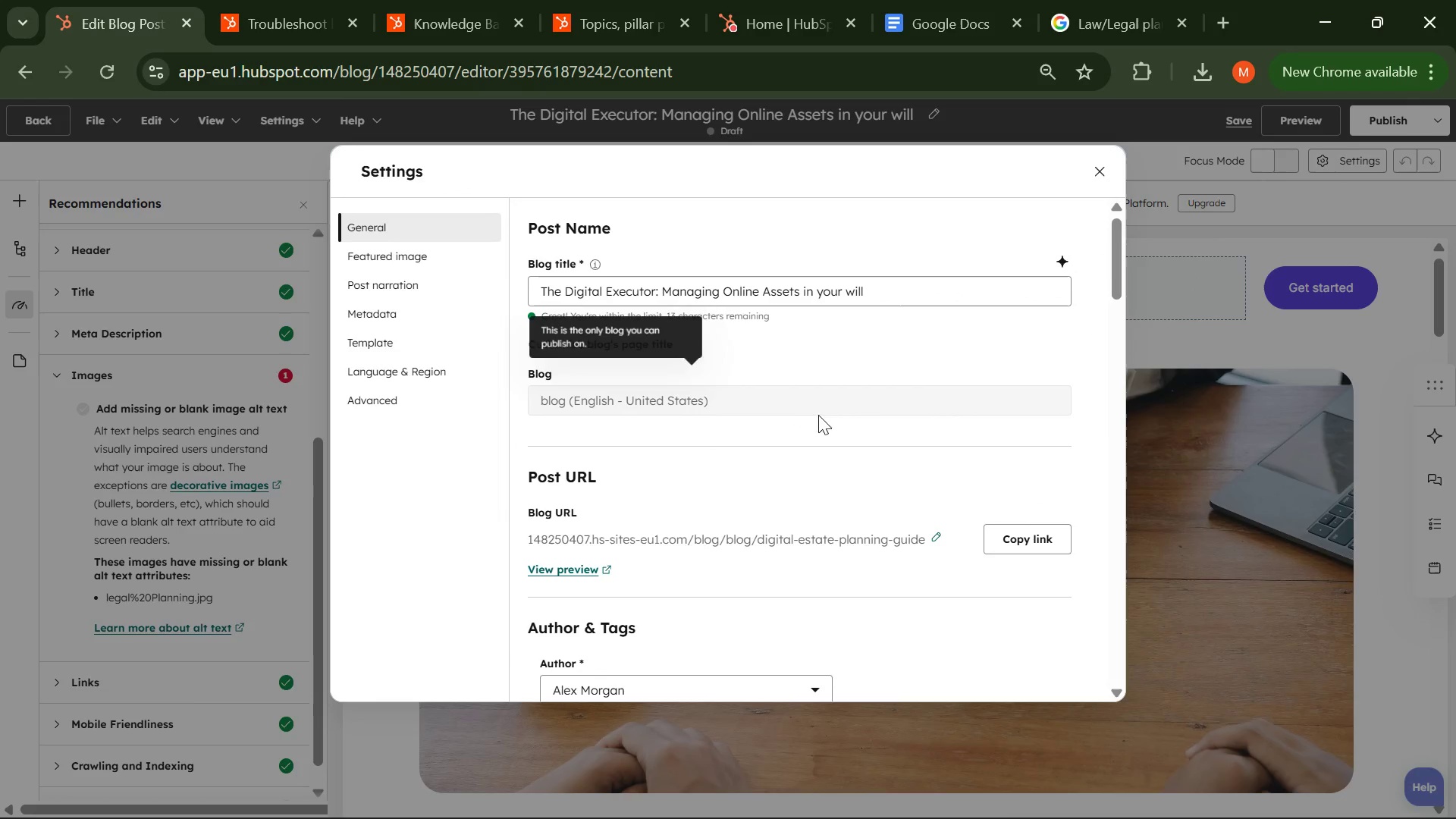 
scroll: coordinate [699, 469], scroll_direction: down, amount: 2.0
 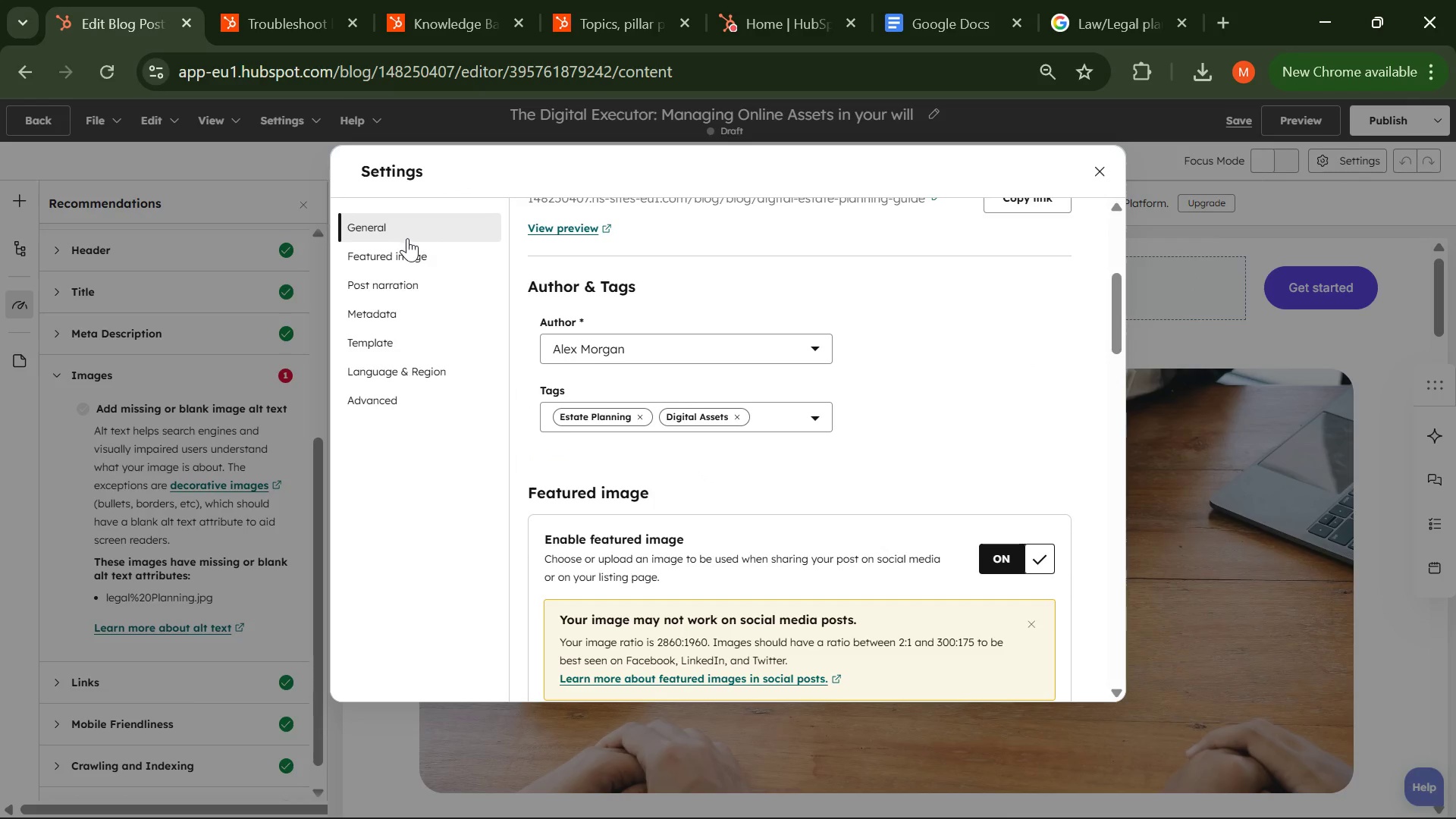 
left_click([394, 256])
 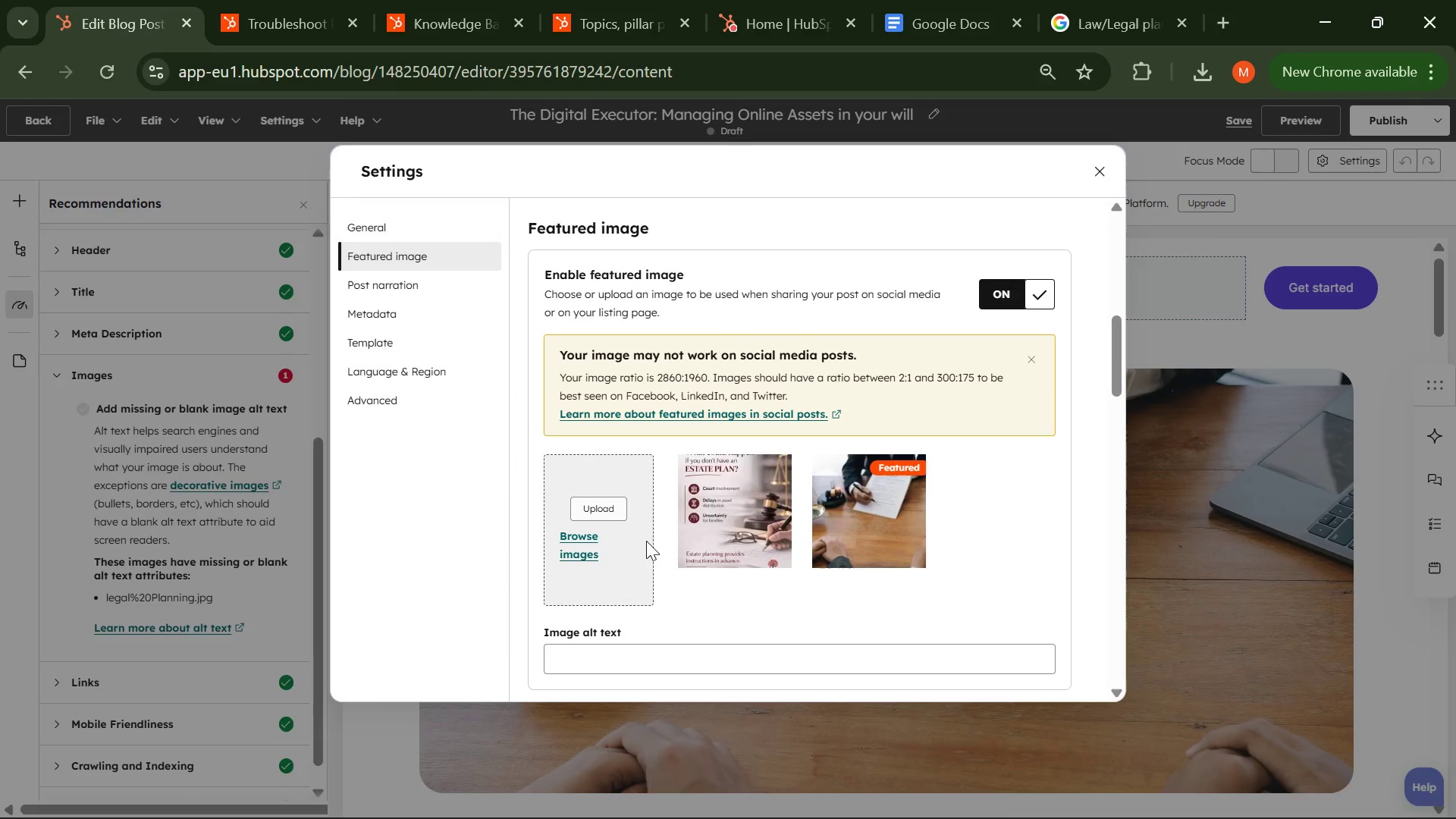 
scroll: coordinate [655, 551], scroll_direction: down, amount: 2.0
 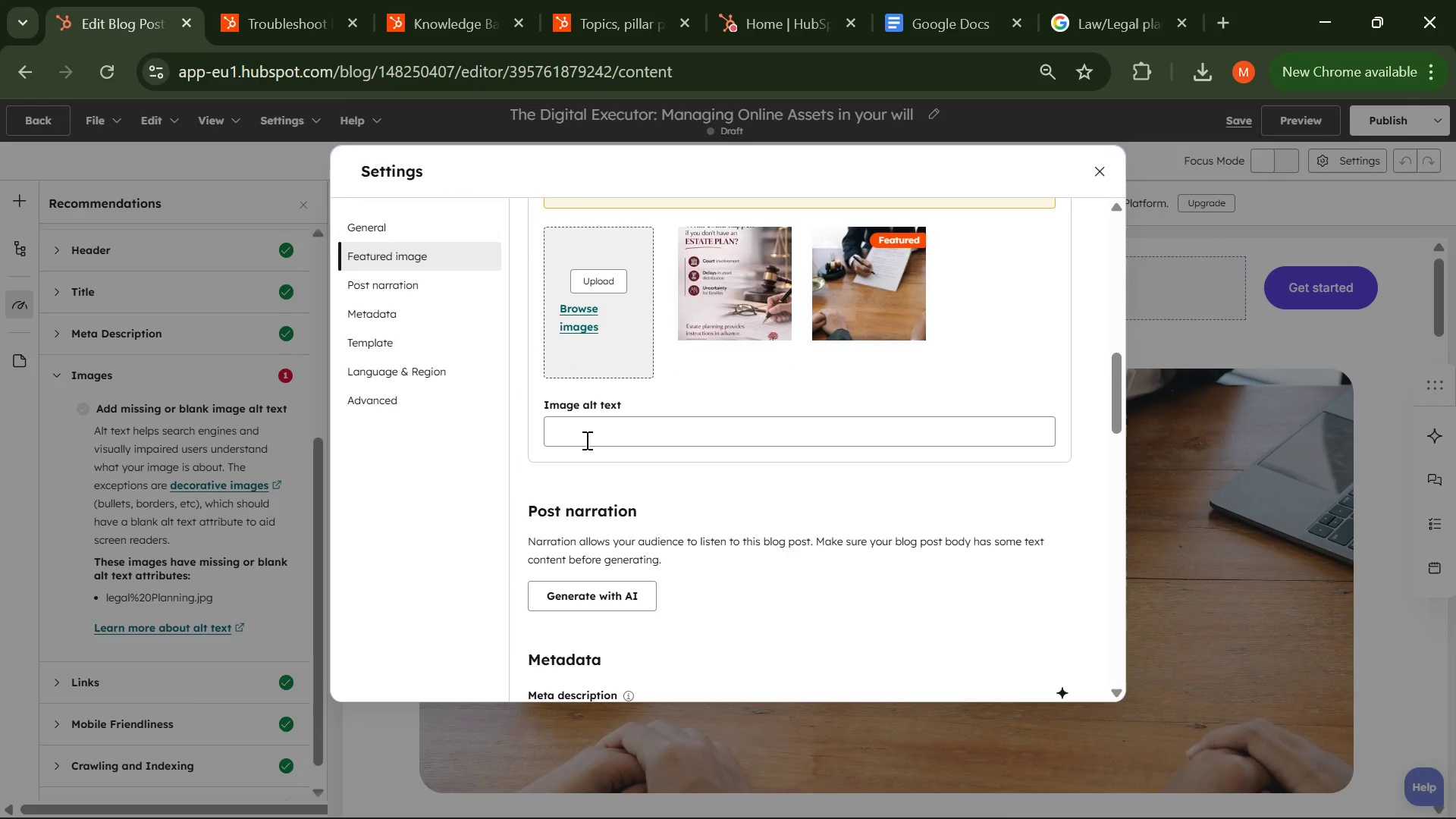 
left_click([585, 433])
 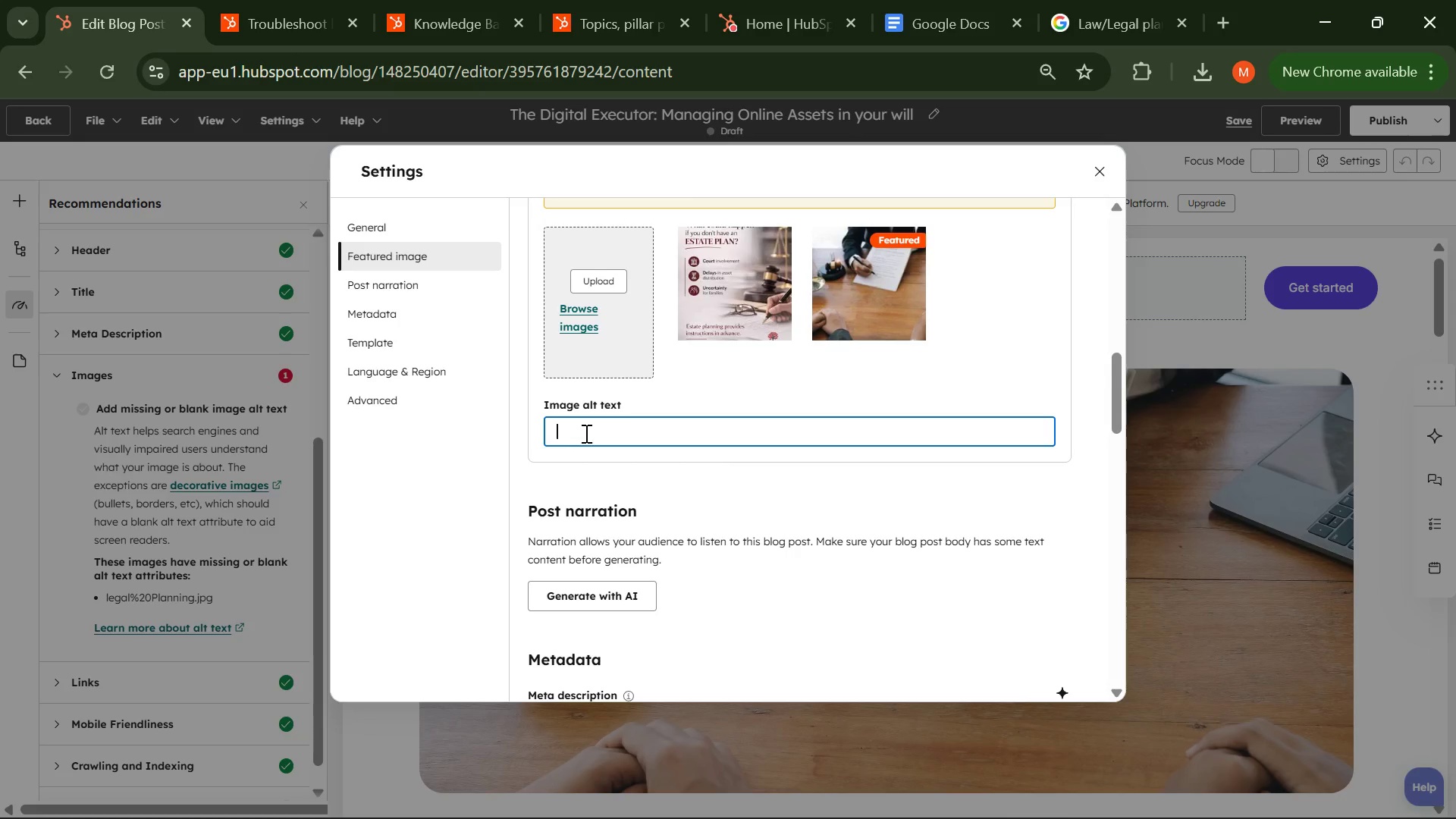 
type(Digital estate planning concept showing management of online assets and legal documentations)
key(Backspace)
type(. )
 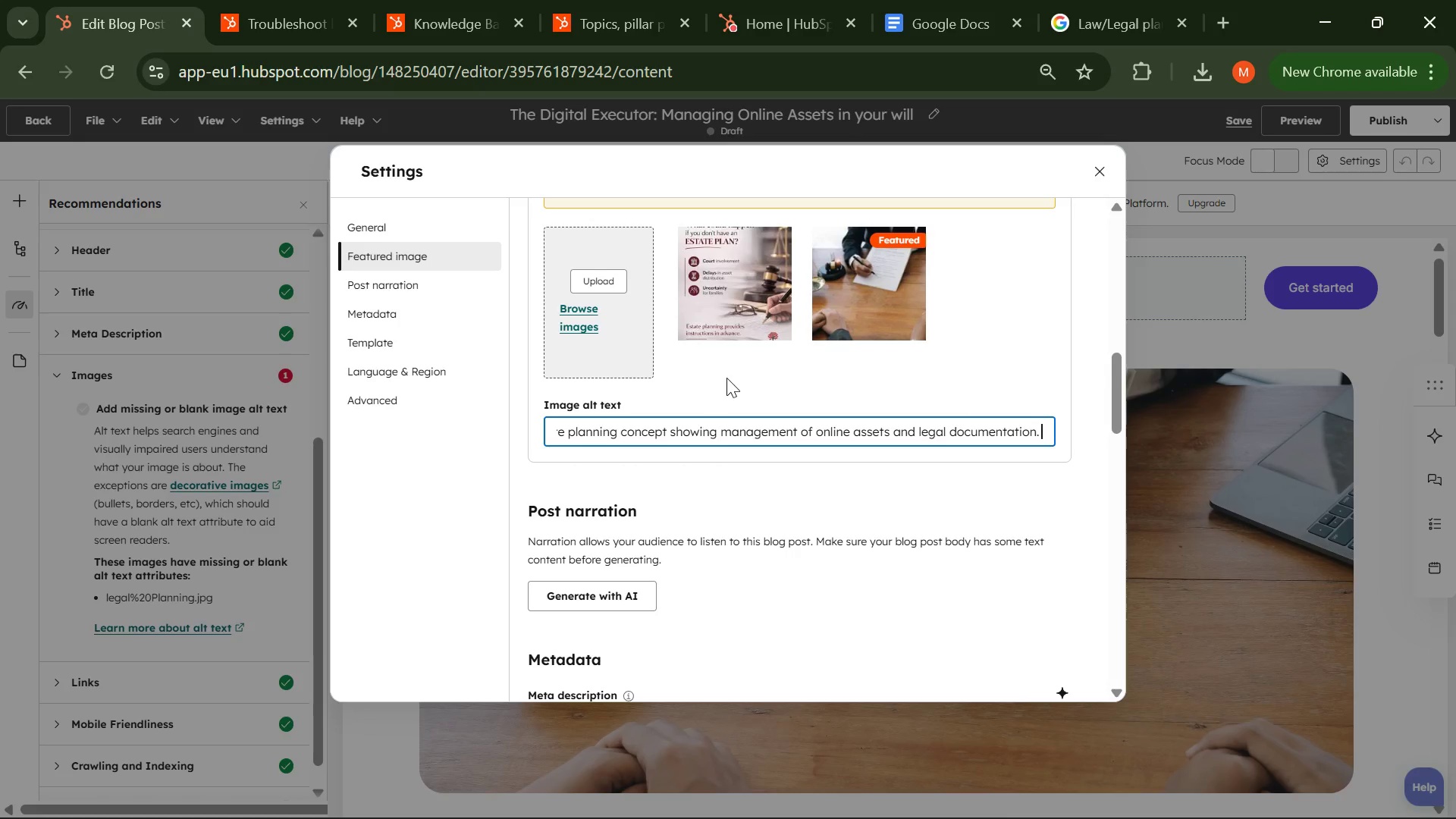 
left_click([730, 377])
 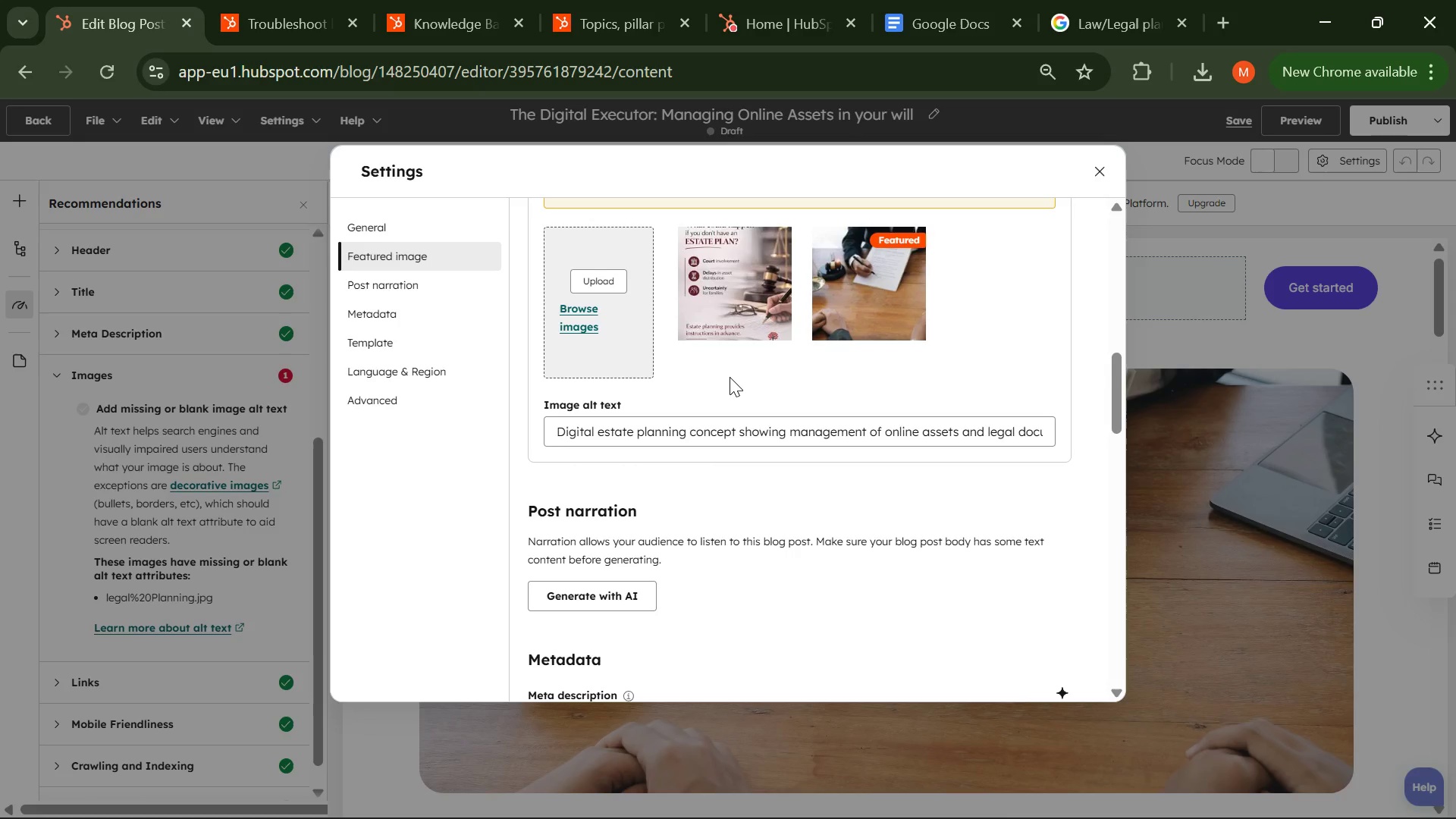 
hold_key(key=ControlLeft, duration=1.22)
 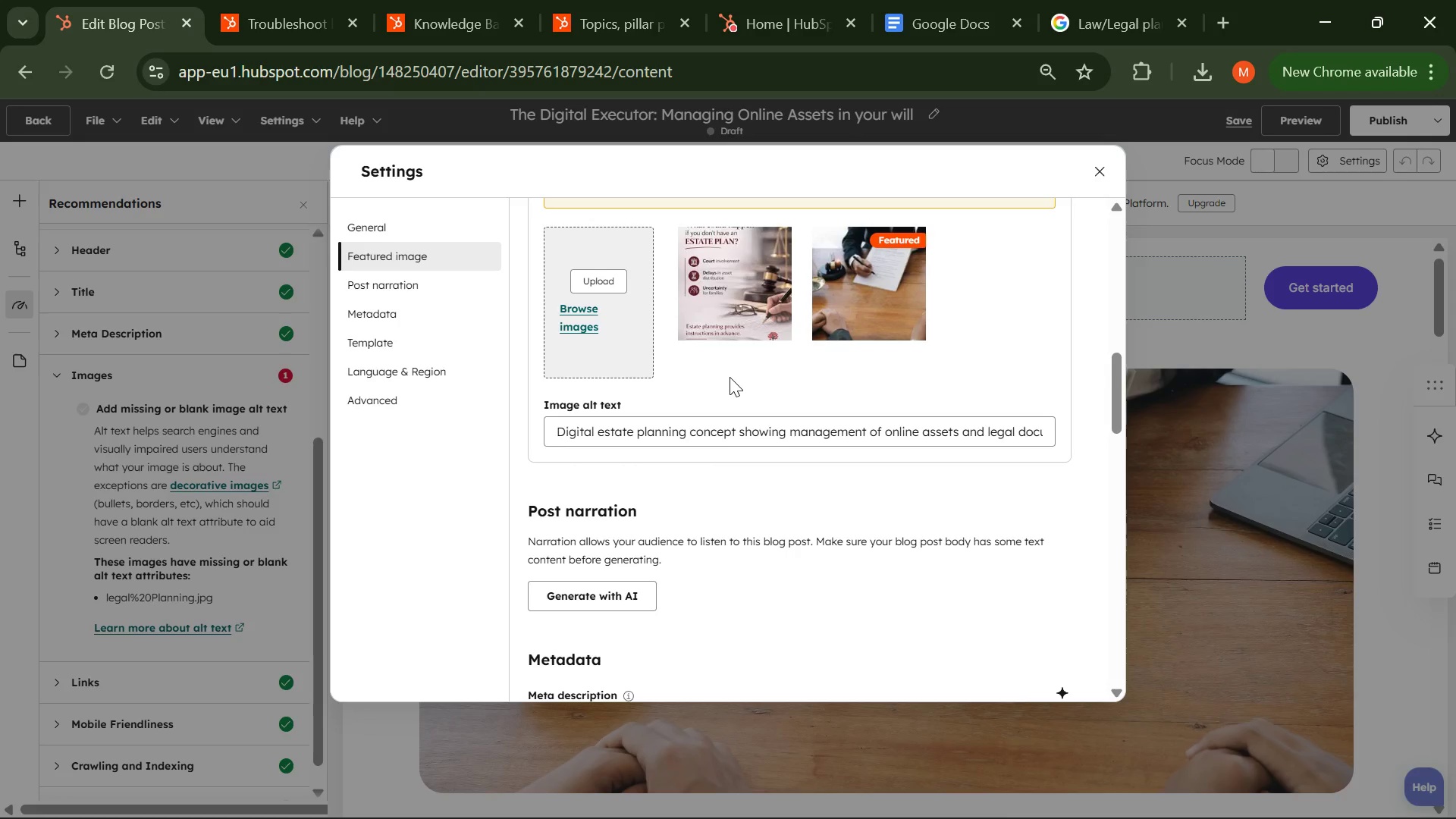 
hold_key(key=S, duration=0.34)
 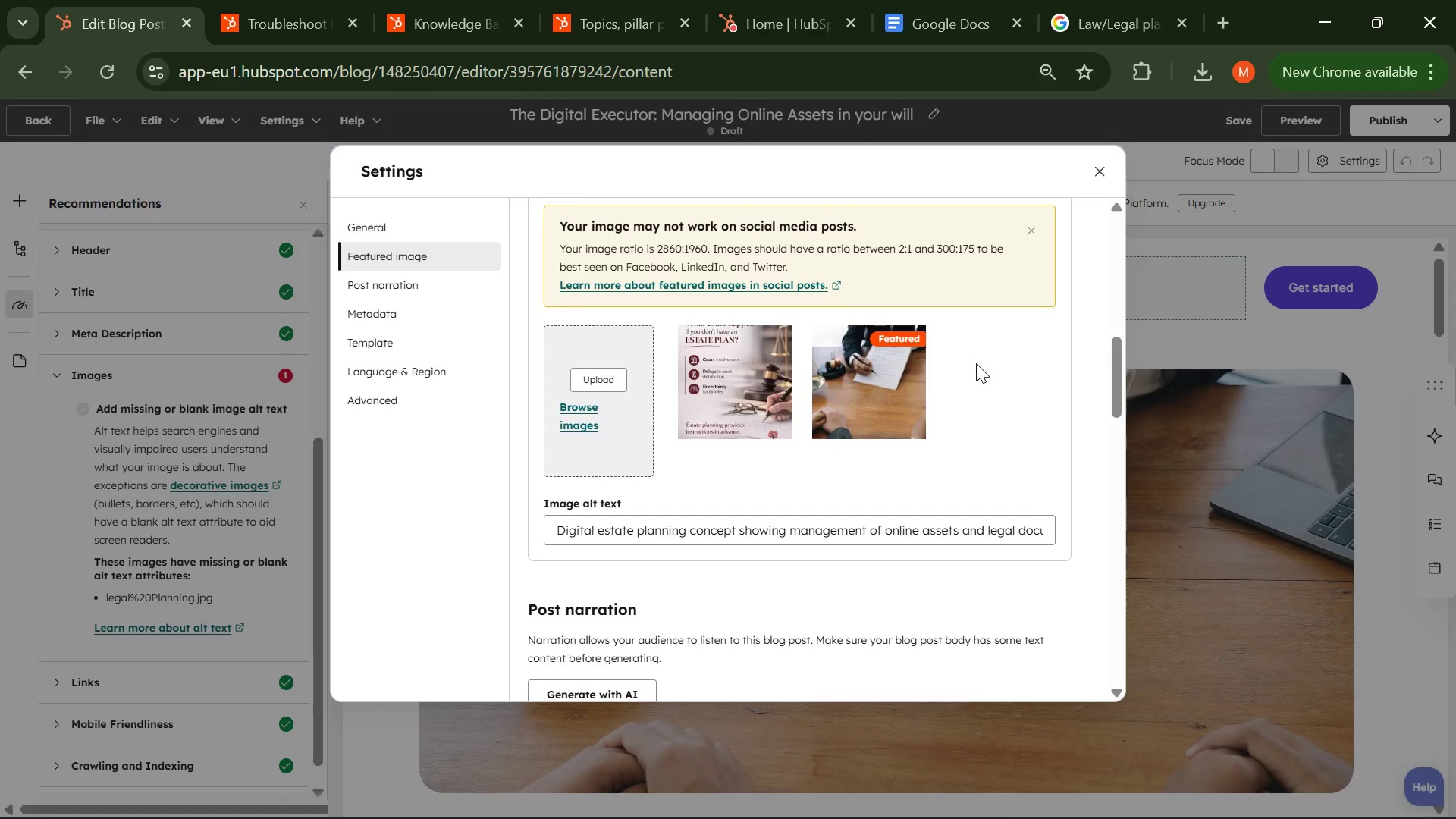 
wait(18.91)
 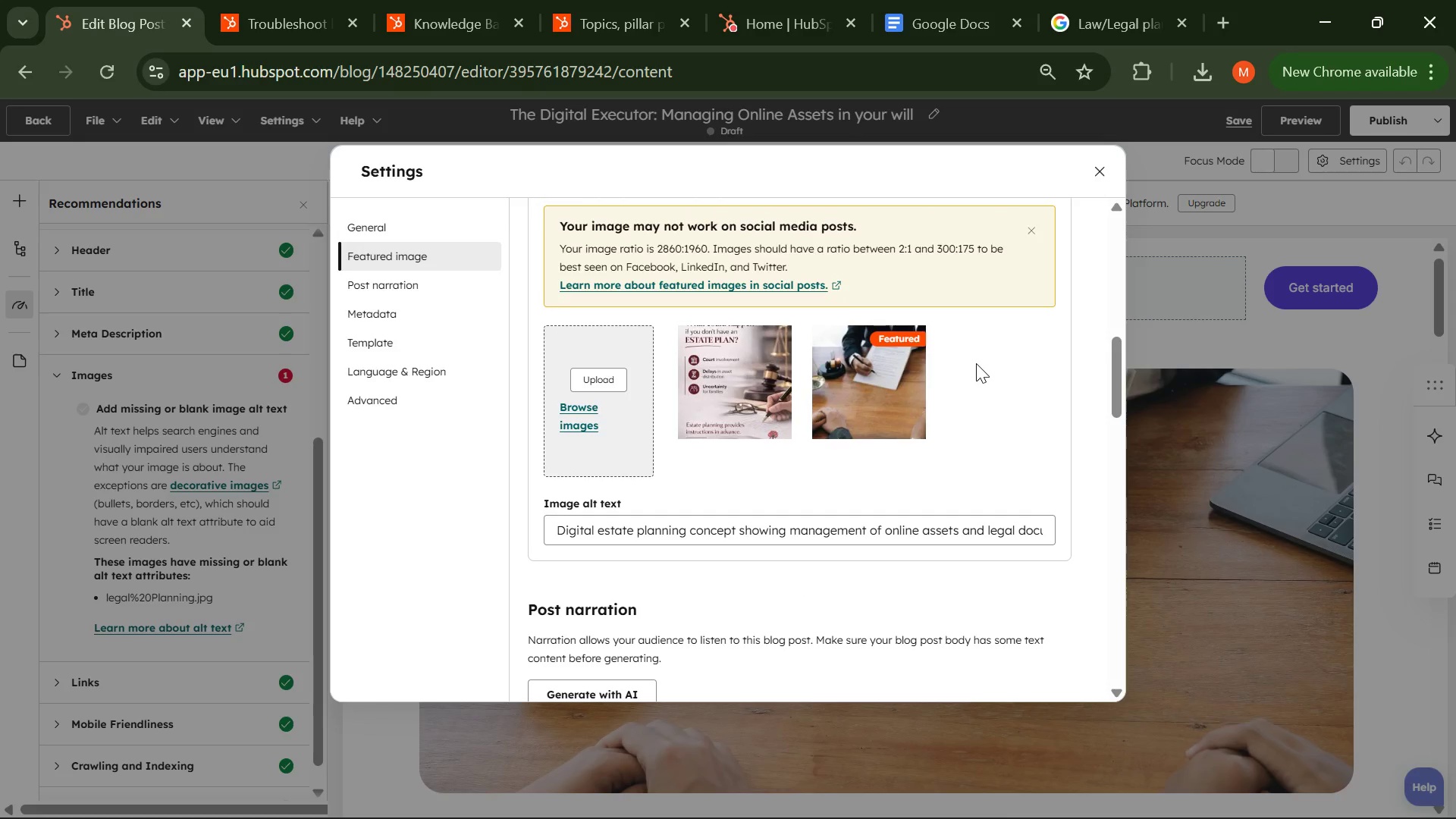 
key(PrintScreen)
 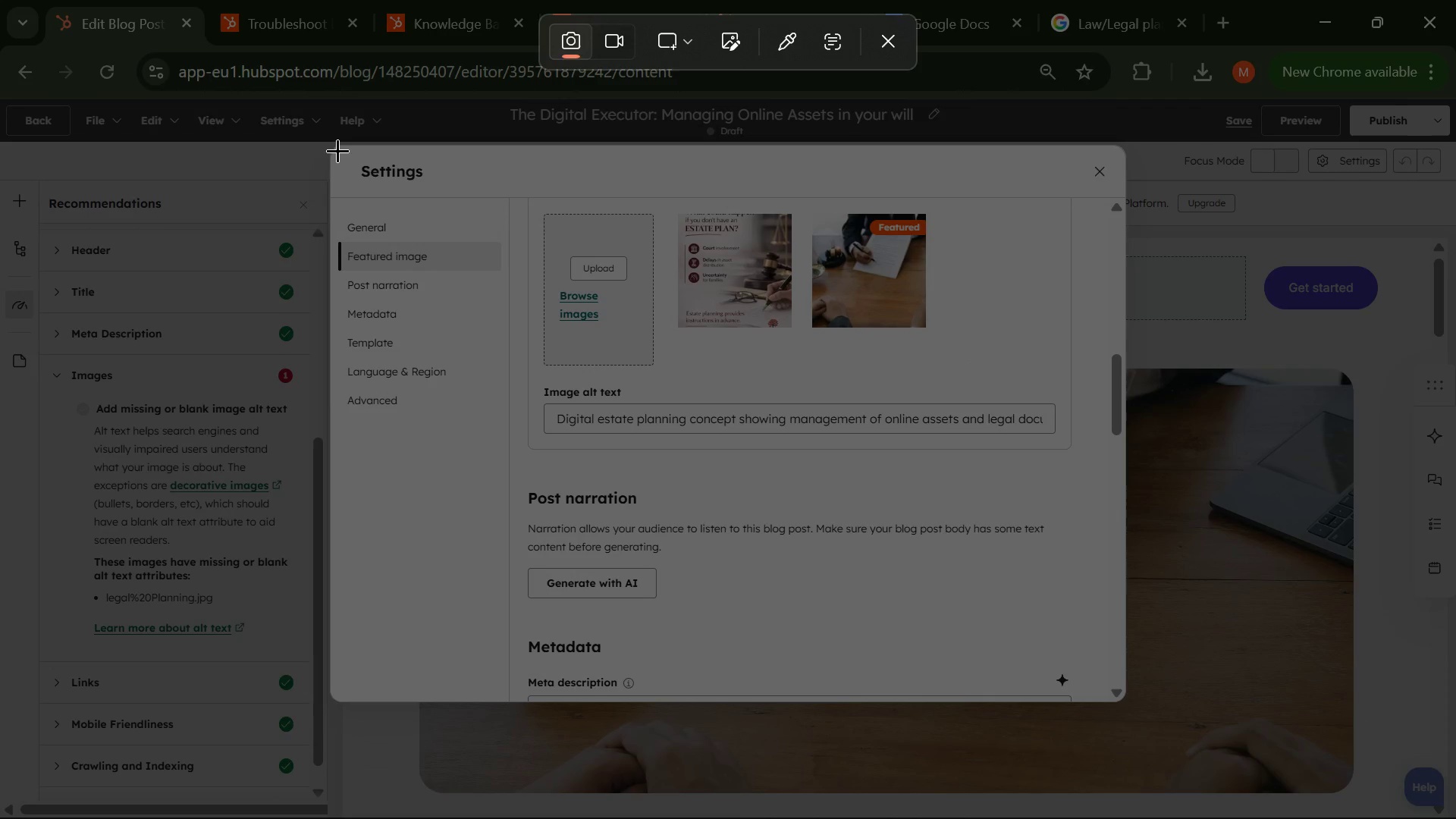 
left_click_drag(start_coordinate=[337, 149], to_coordinate=[1125, 704])
 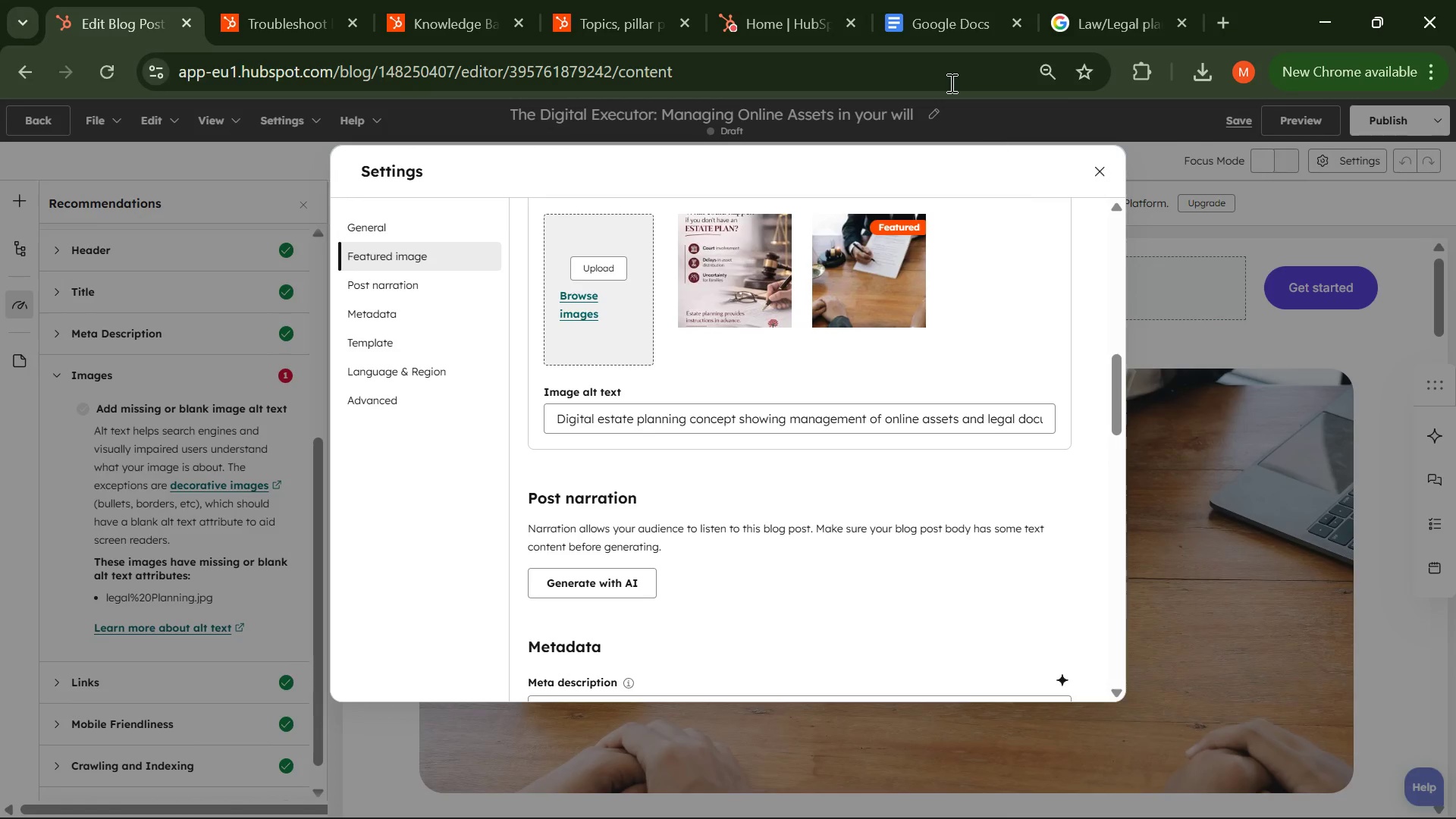 
left_click([927, 35])
 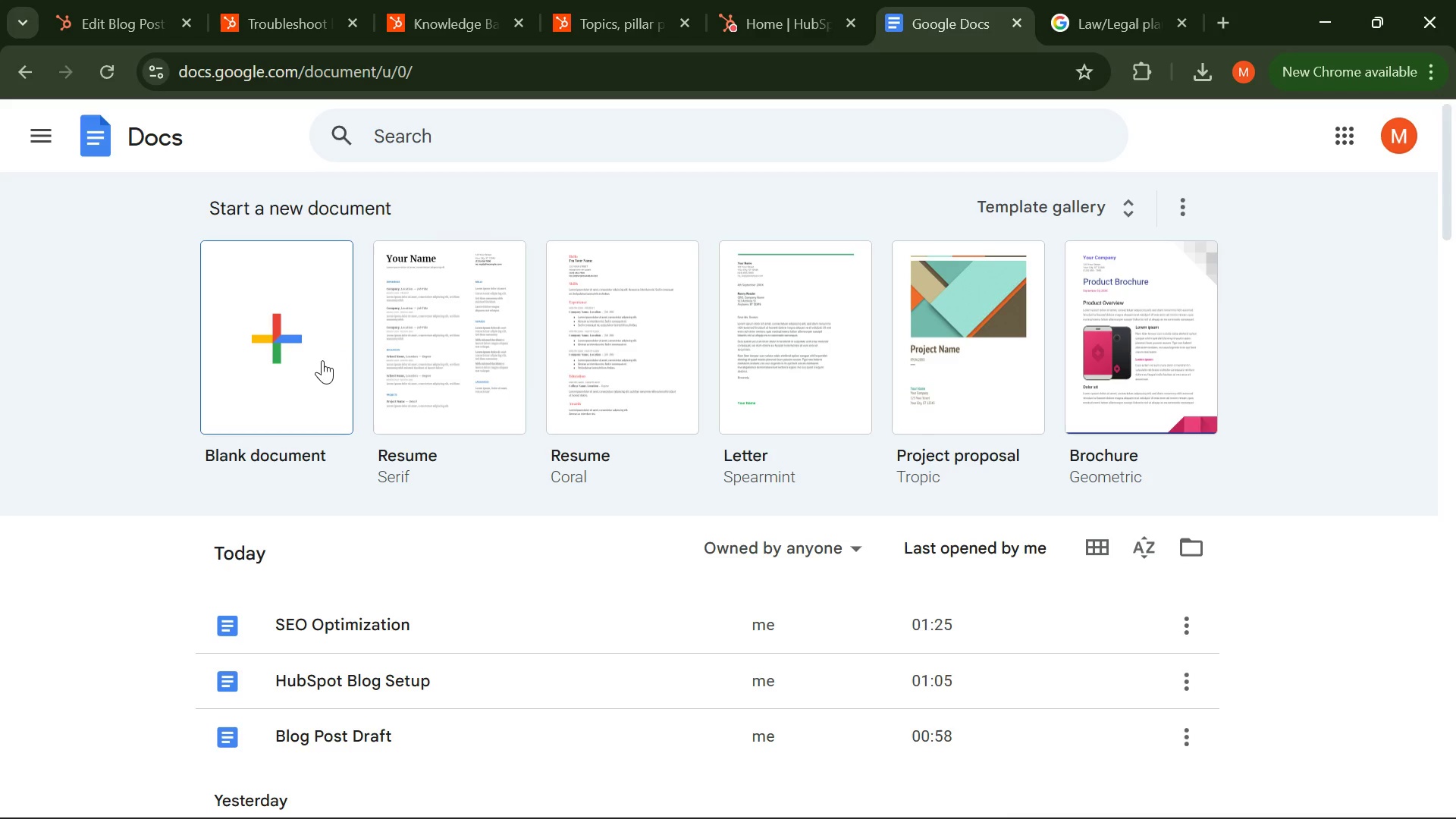 
scroll: coordinate [322, 362], scroll_direction: down, amount: 1.0
 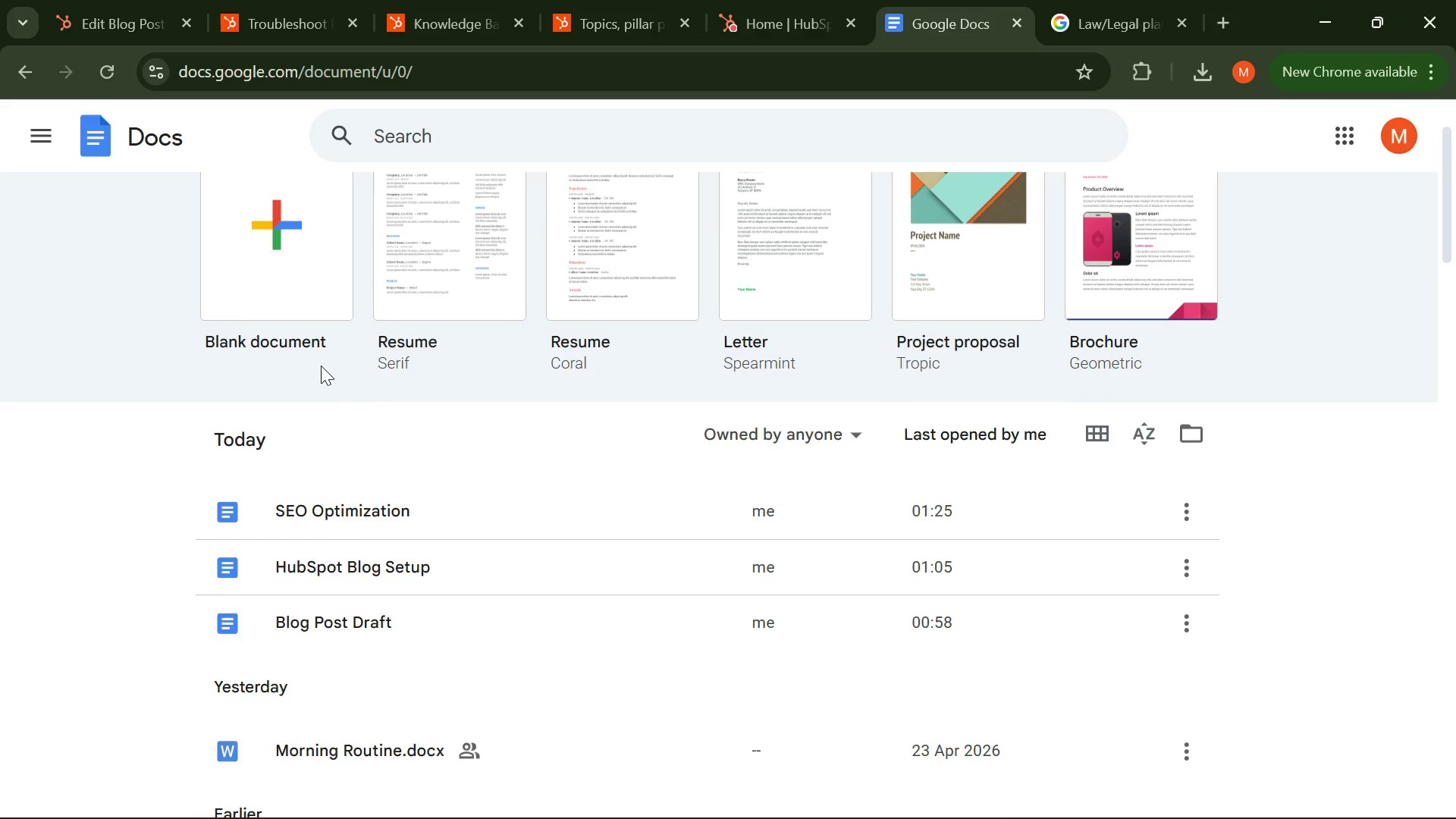 
left_click([297, 349])
 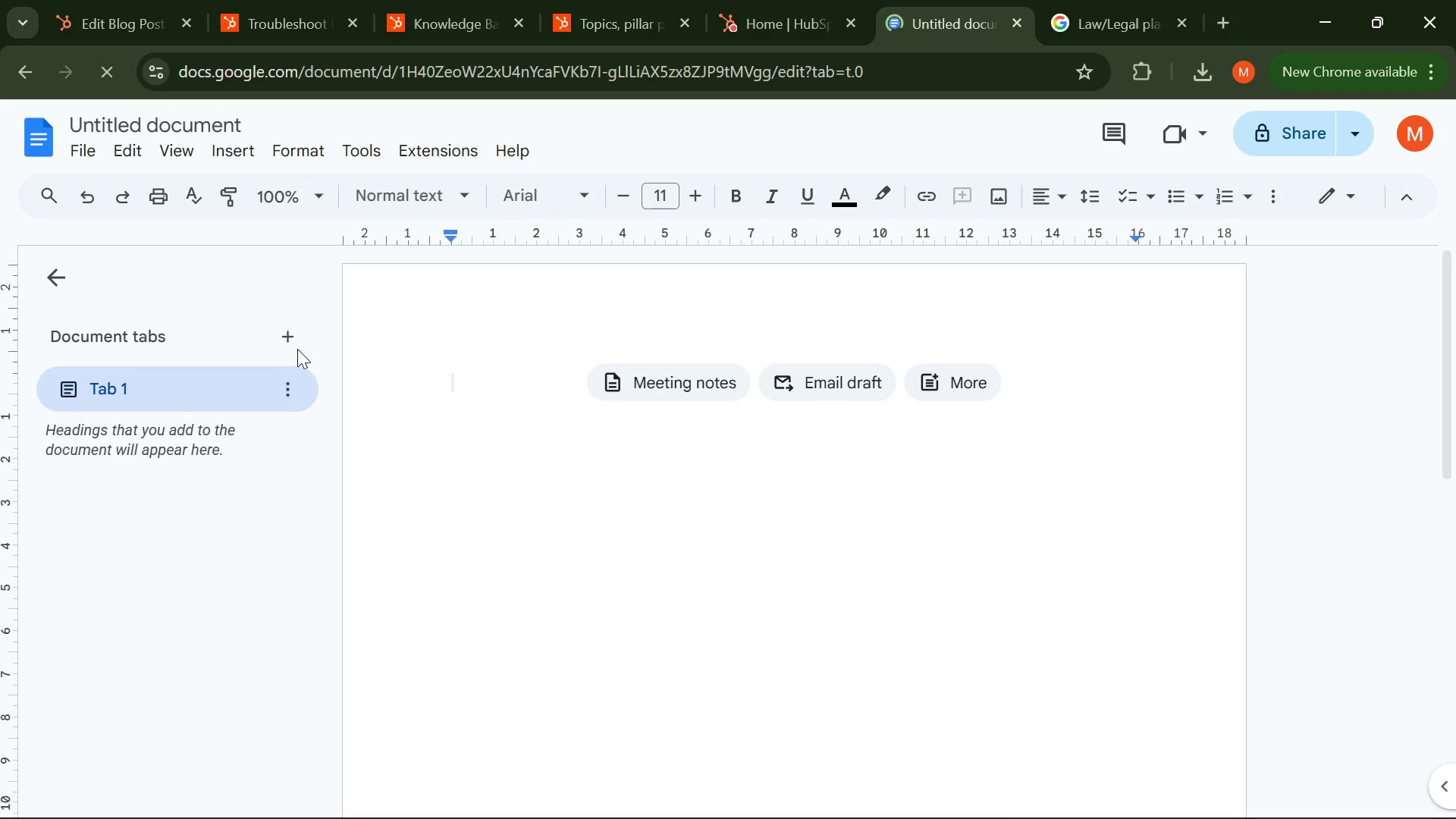 
scroll: coordinate [321, 366], scroll_direction: up, amount: 1.0
 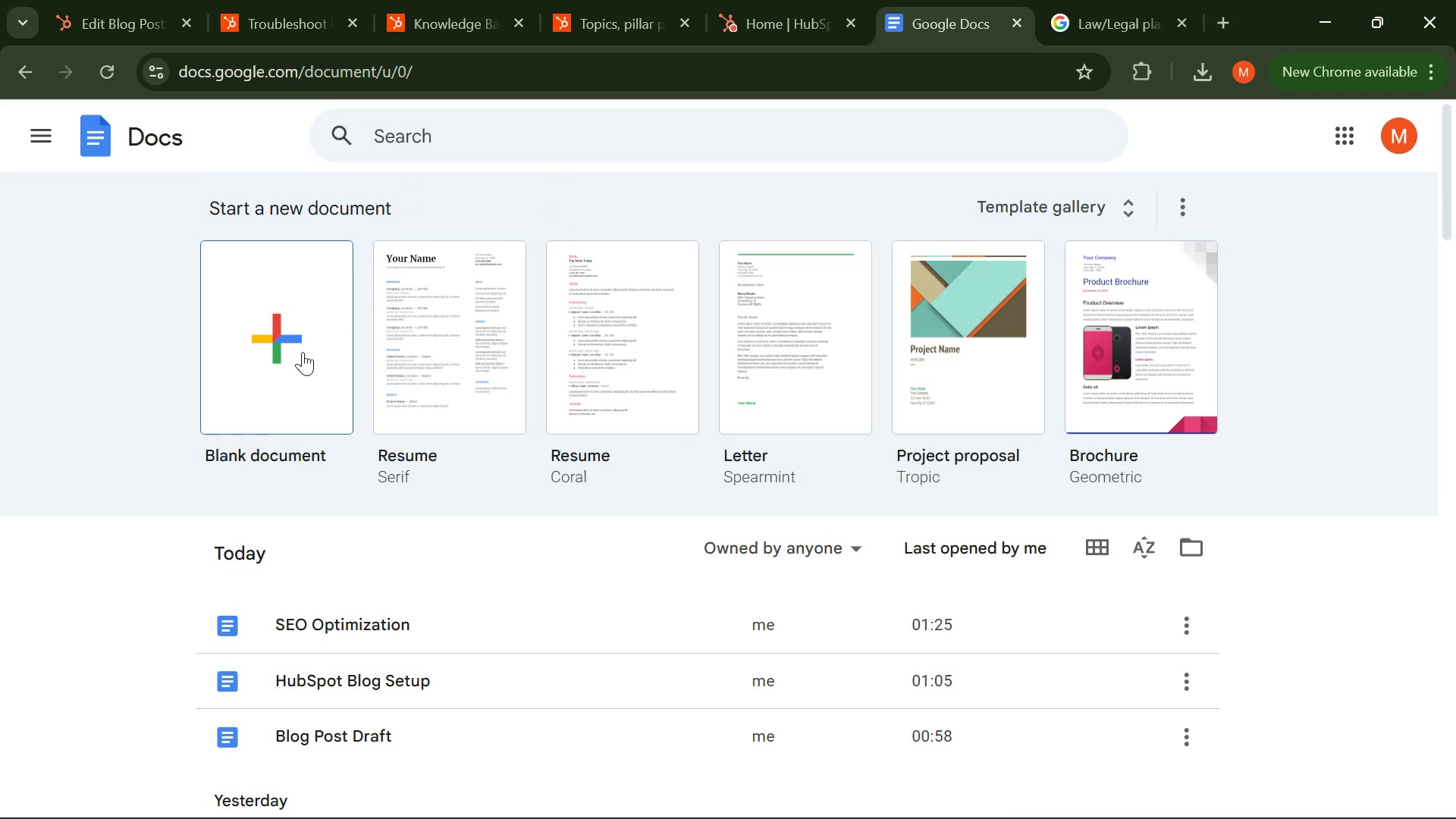 
key(Control+V)
 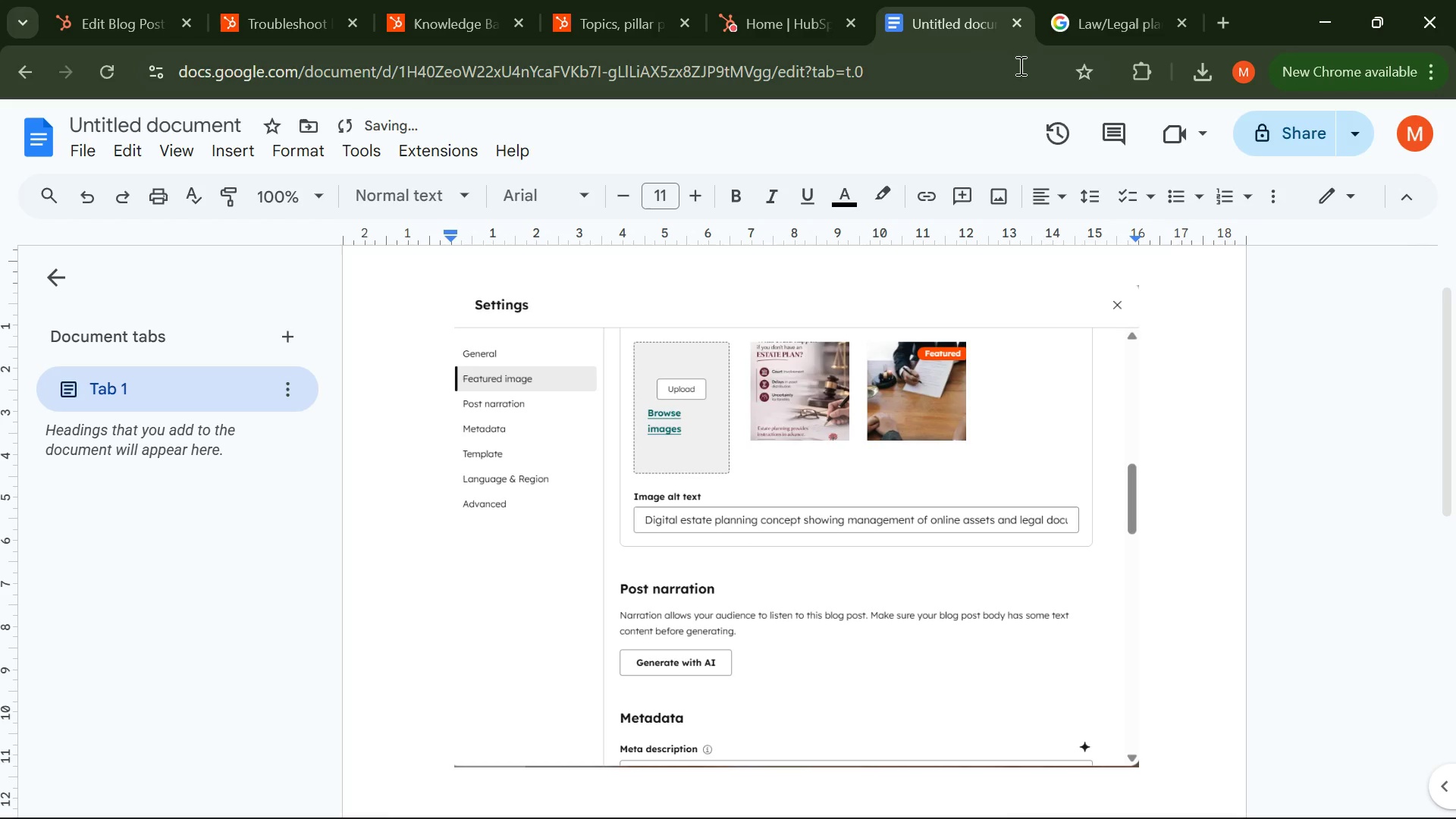 
wait(5.03)
 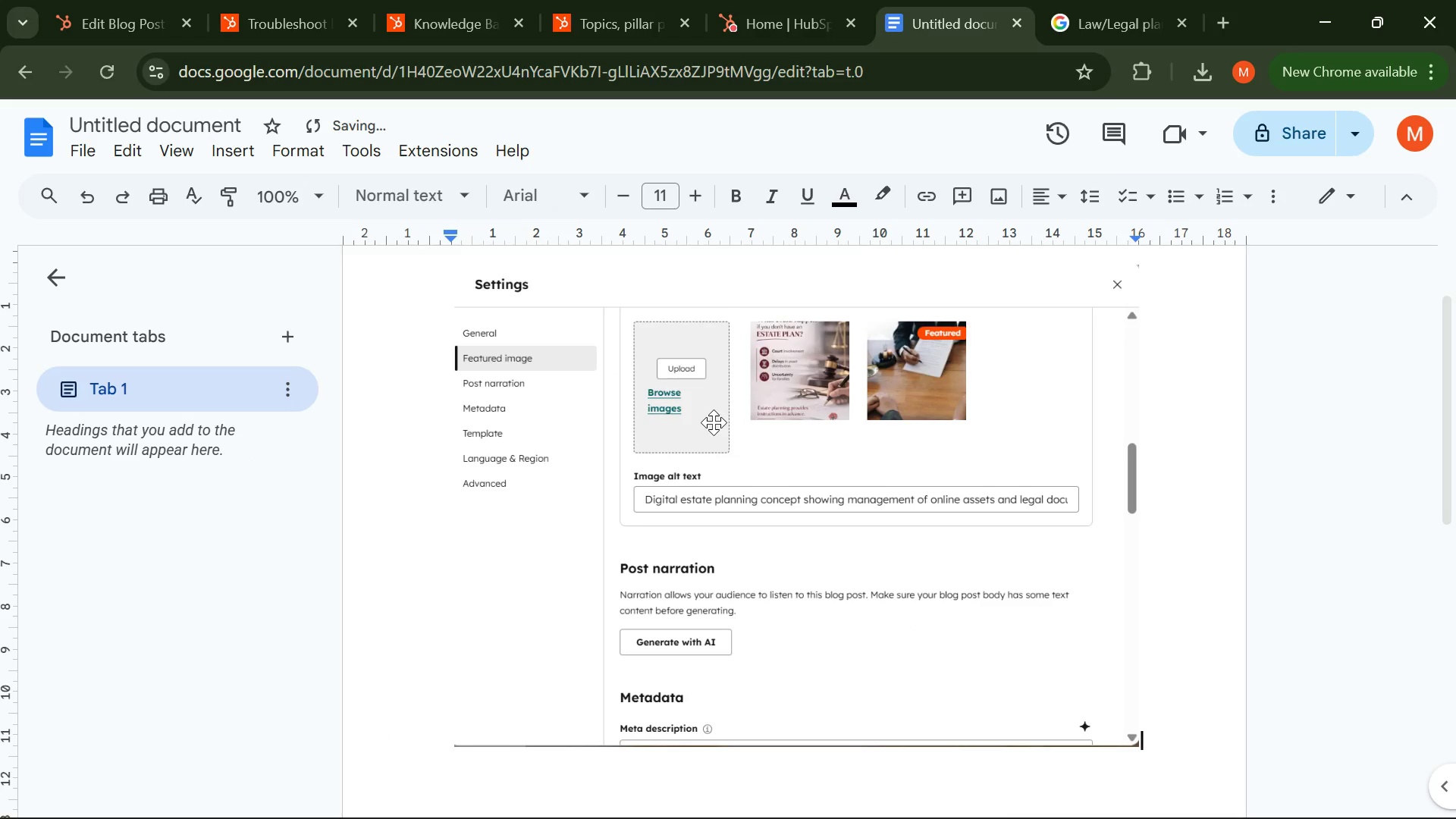 
left_click([82, 5])
 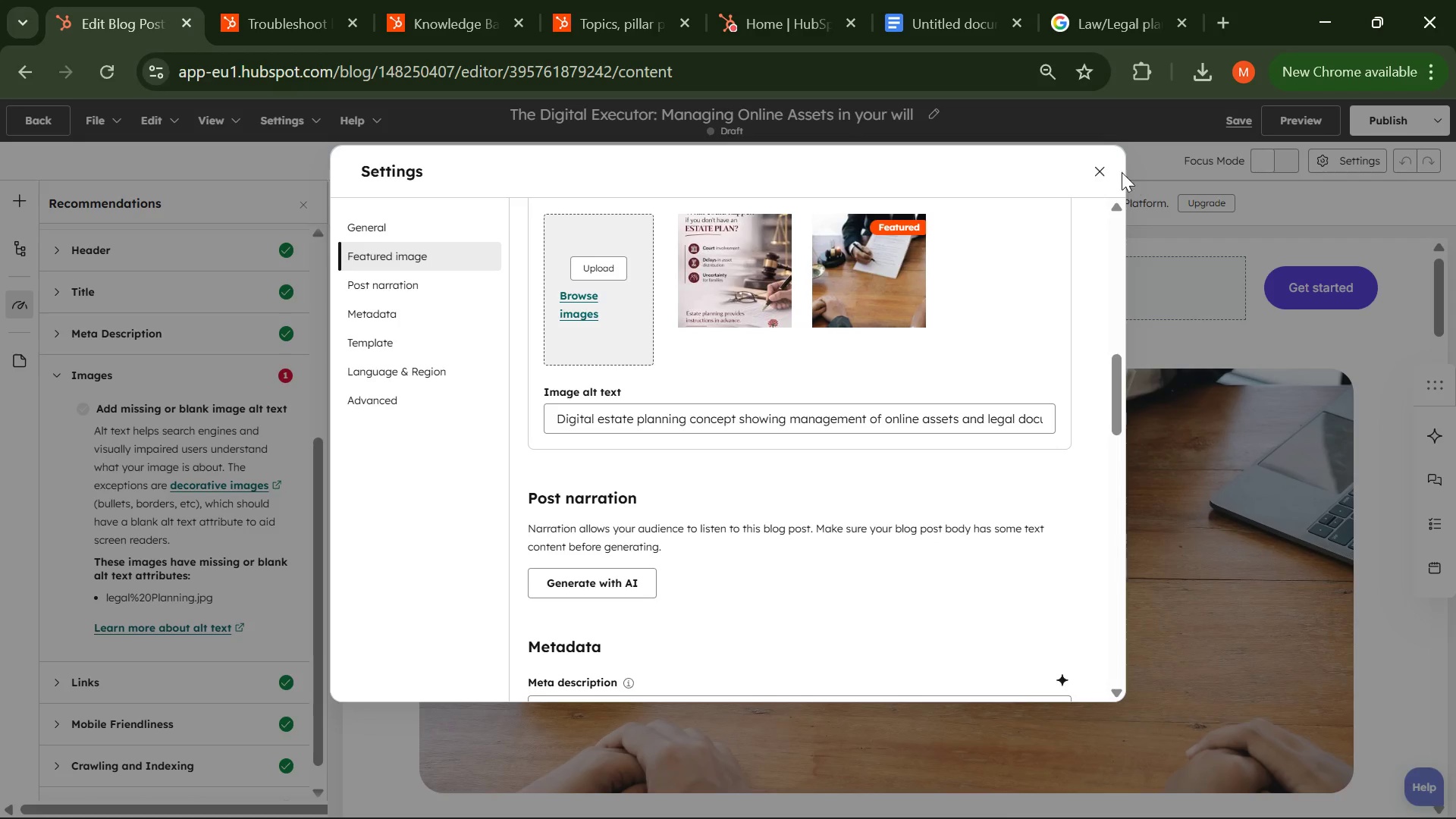 
left_click([1097, 171])
 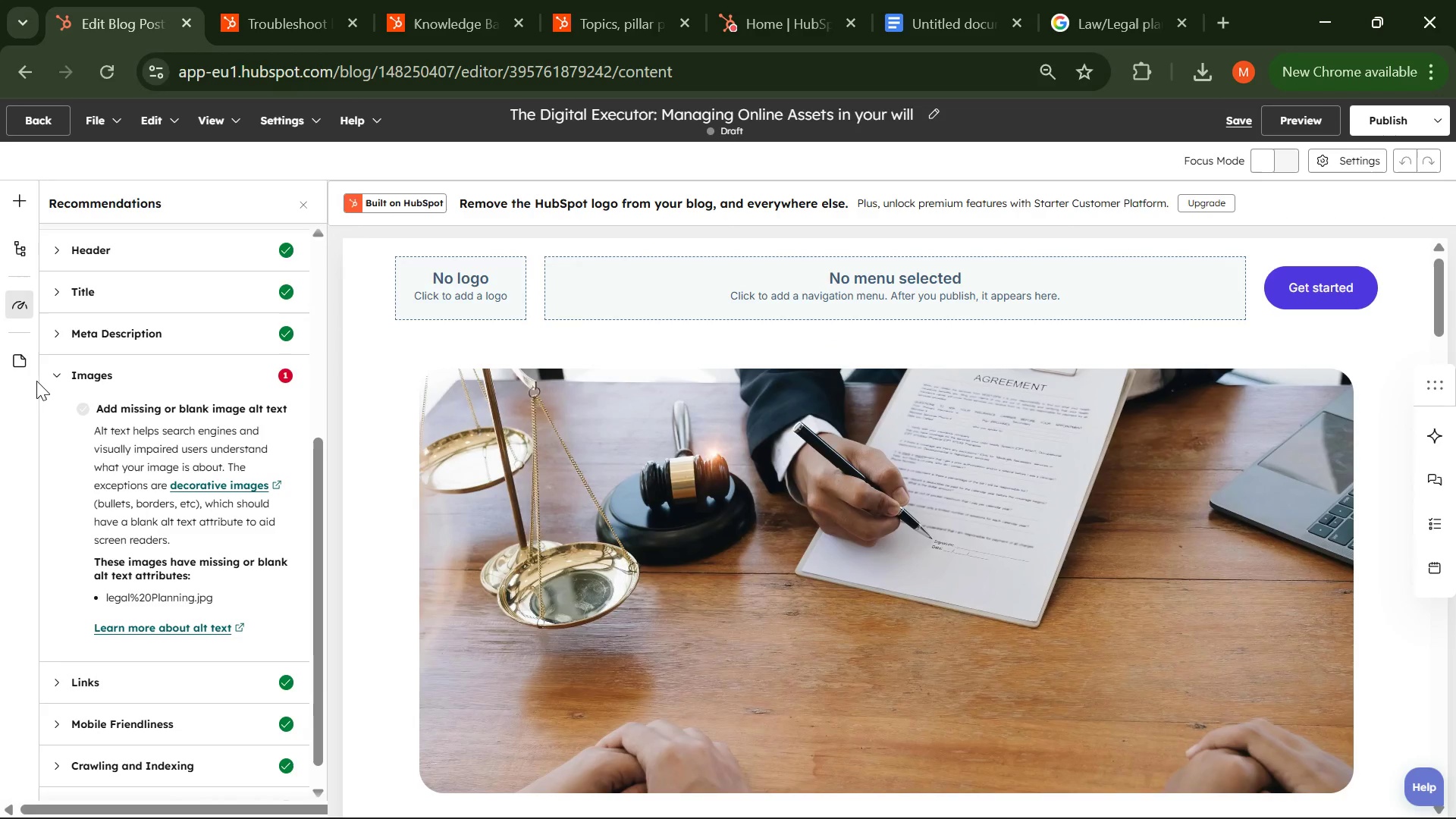 
left_click([55, 384])
 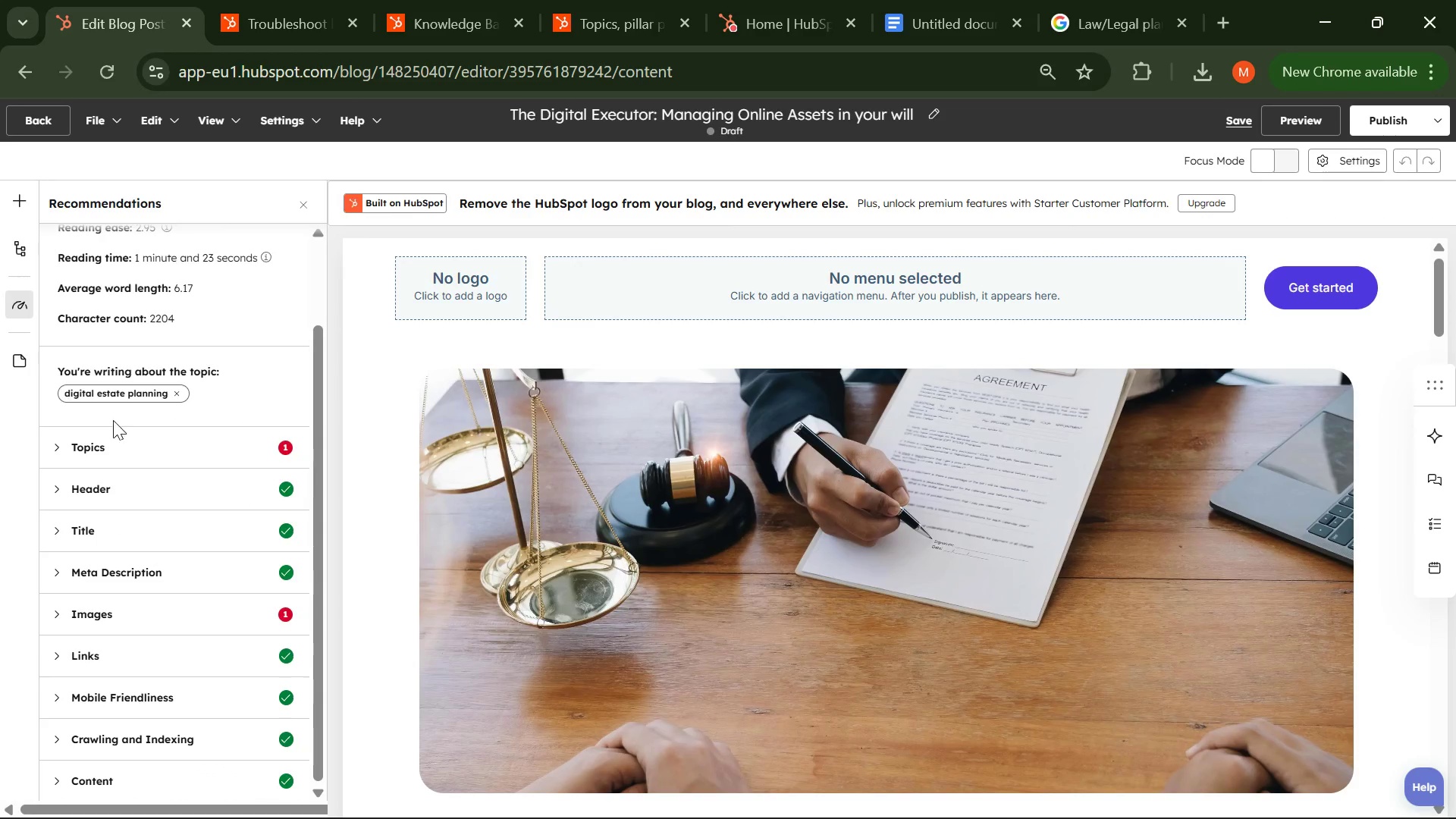 
scroll: coordinate [176, 452], scroll_direction: down, amount: 5.0
 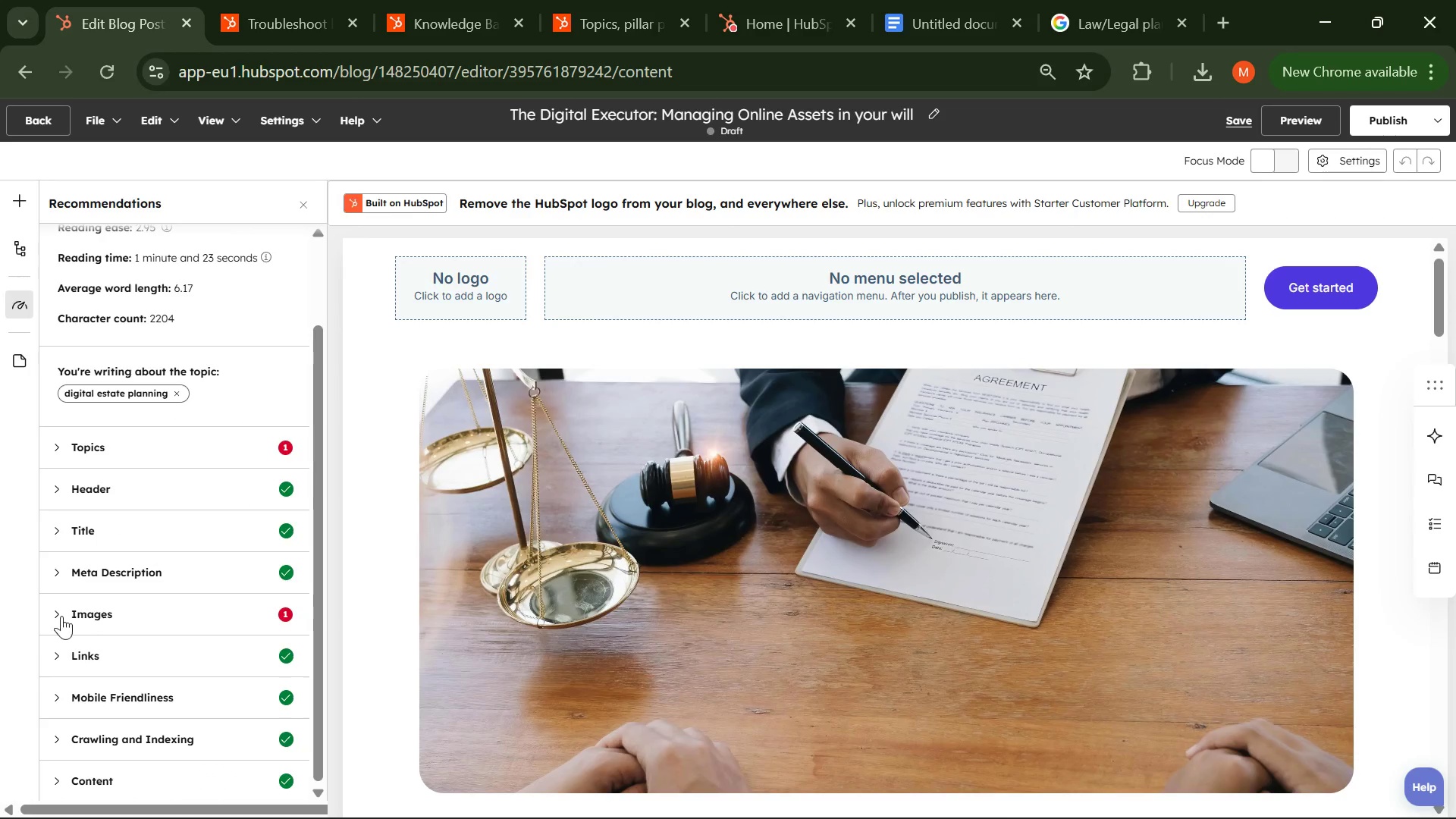 
left_click([52, 619])
 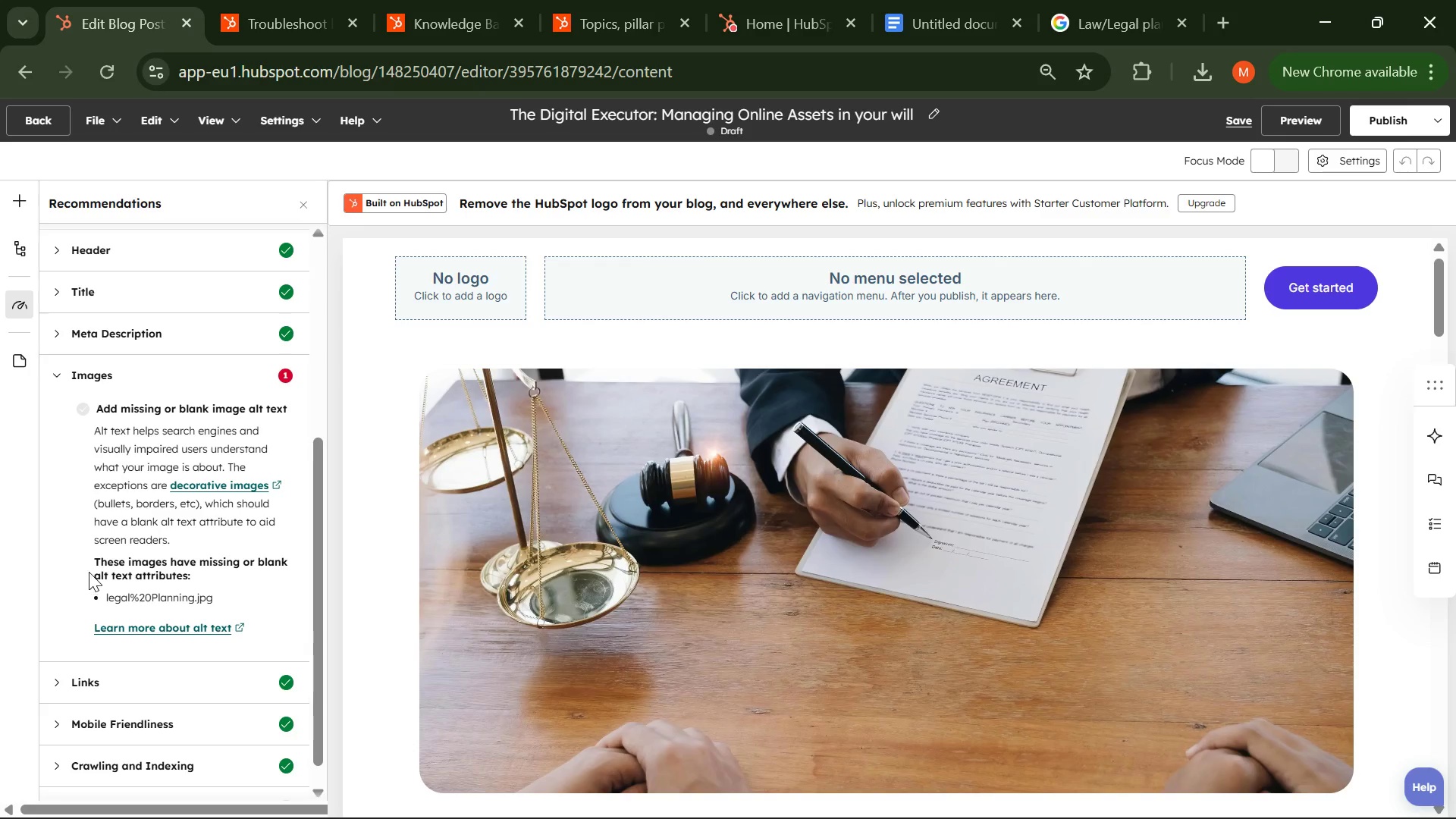 
left_click_drag(start_coordinate=[109, 593], to_coordinate=[228, 607])
 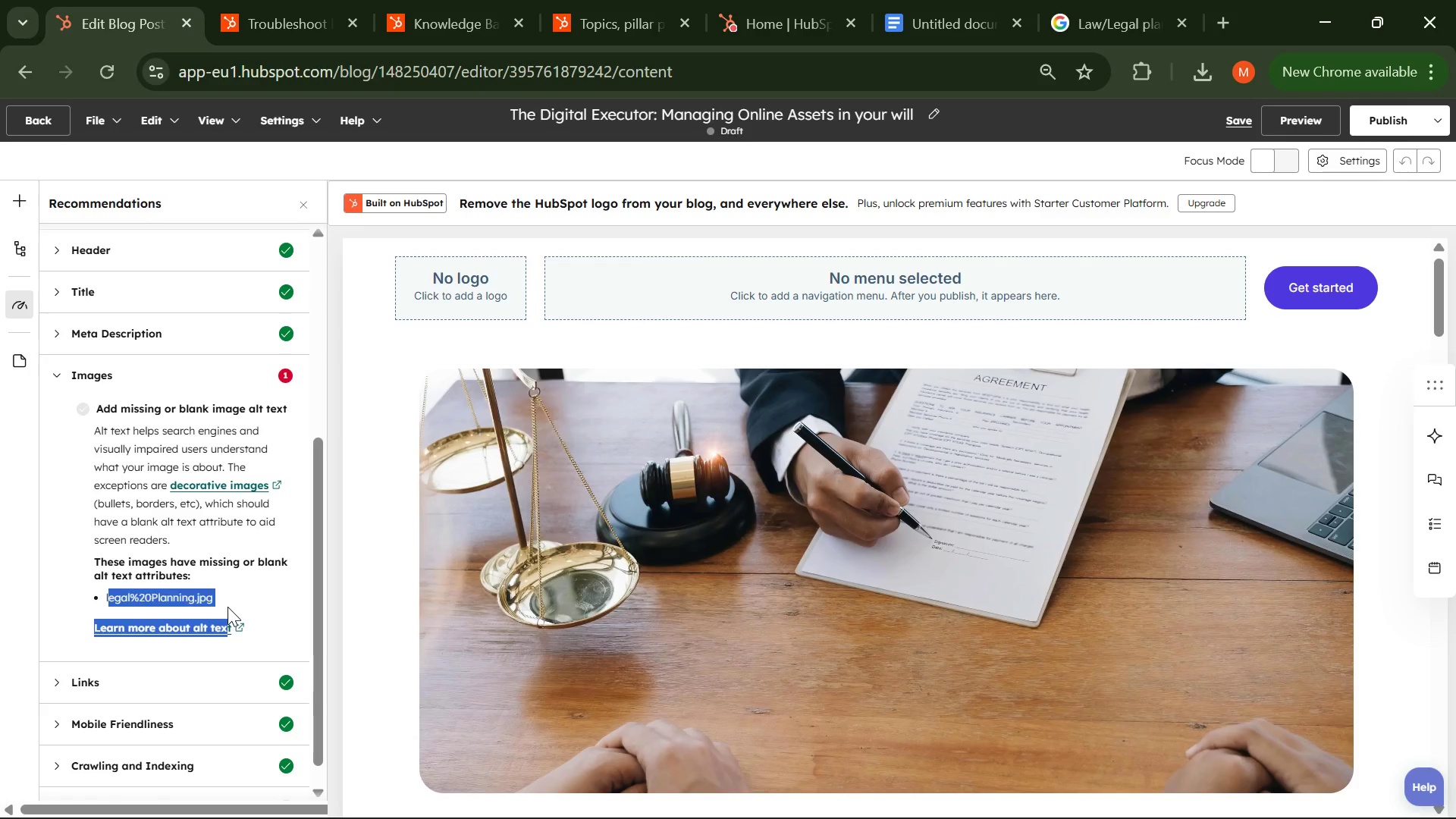 
left_click([228, 607])
 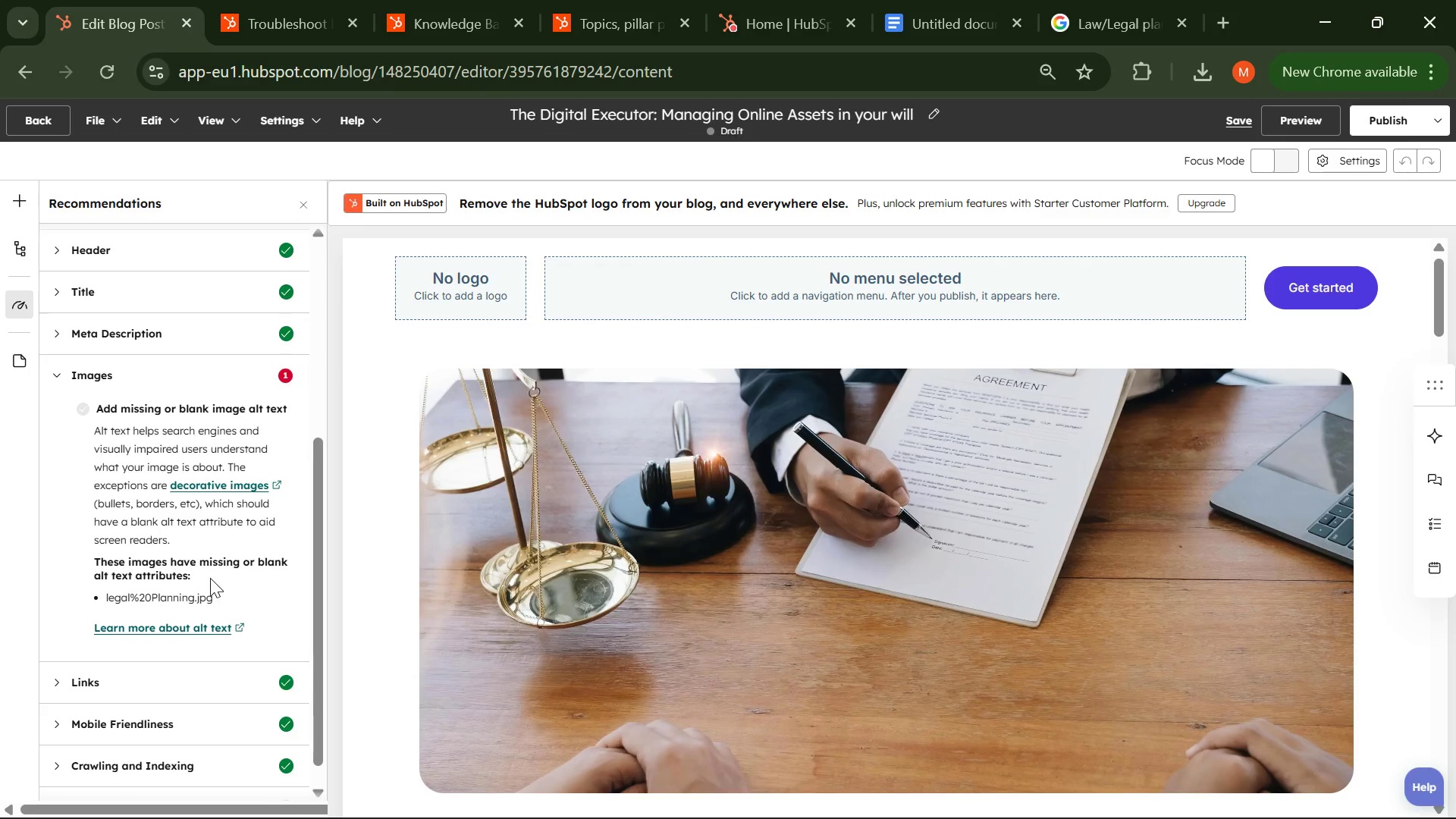 
left_click_drag(start_coordinate=[223, 595], to_coordinate=[108, 595])
 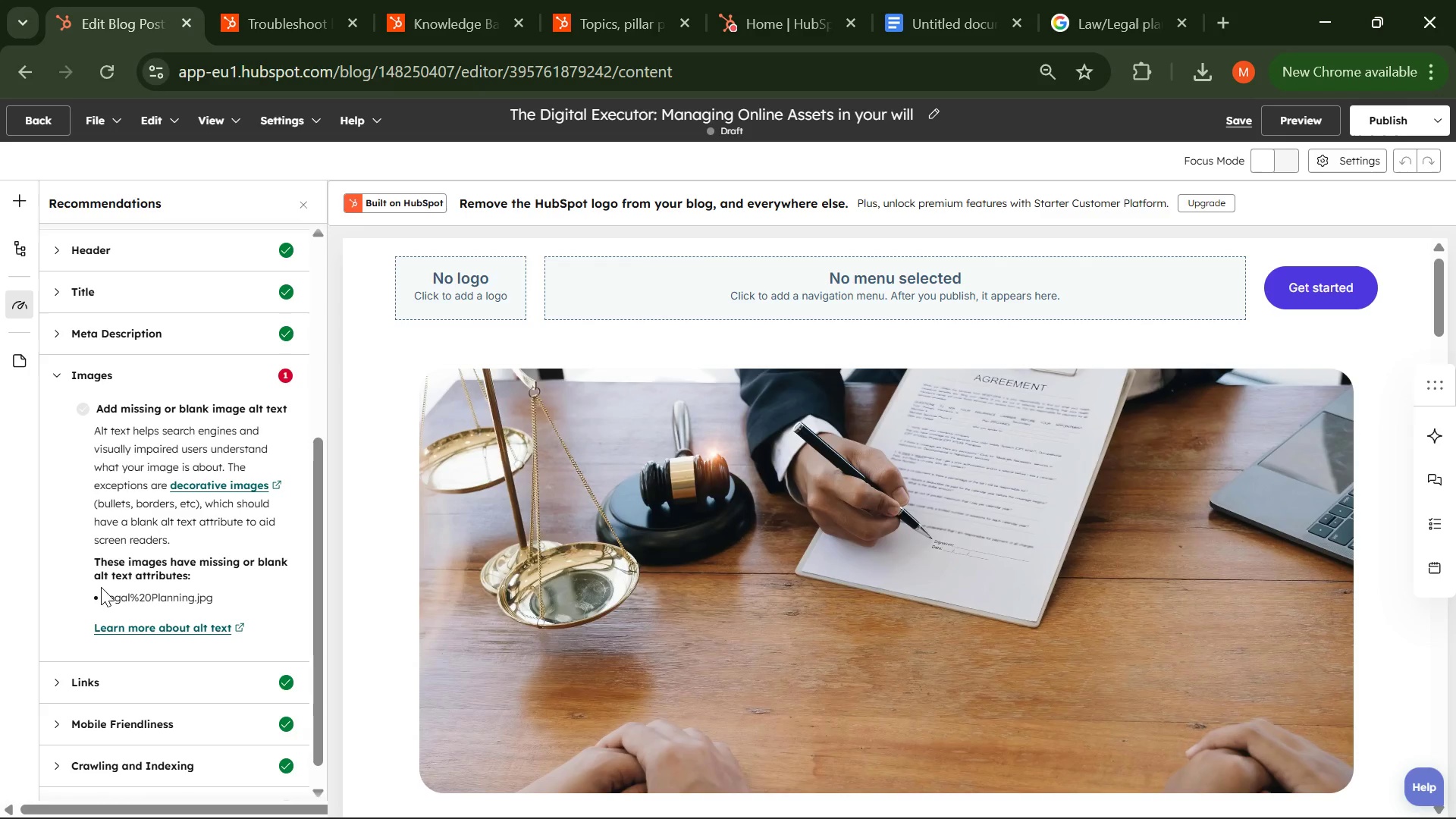 
left_click([101, 587])
 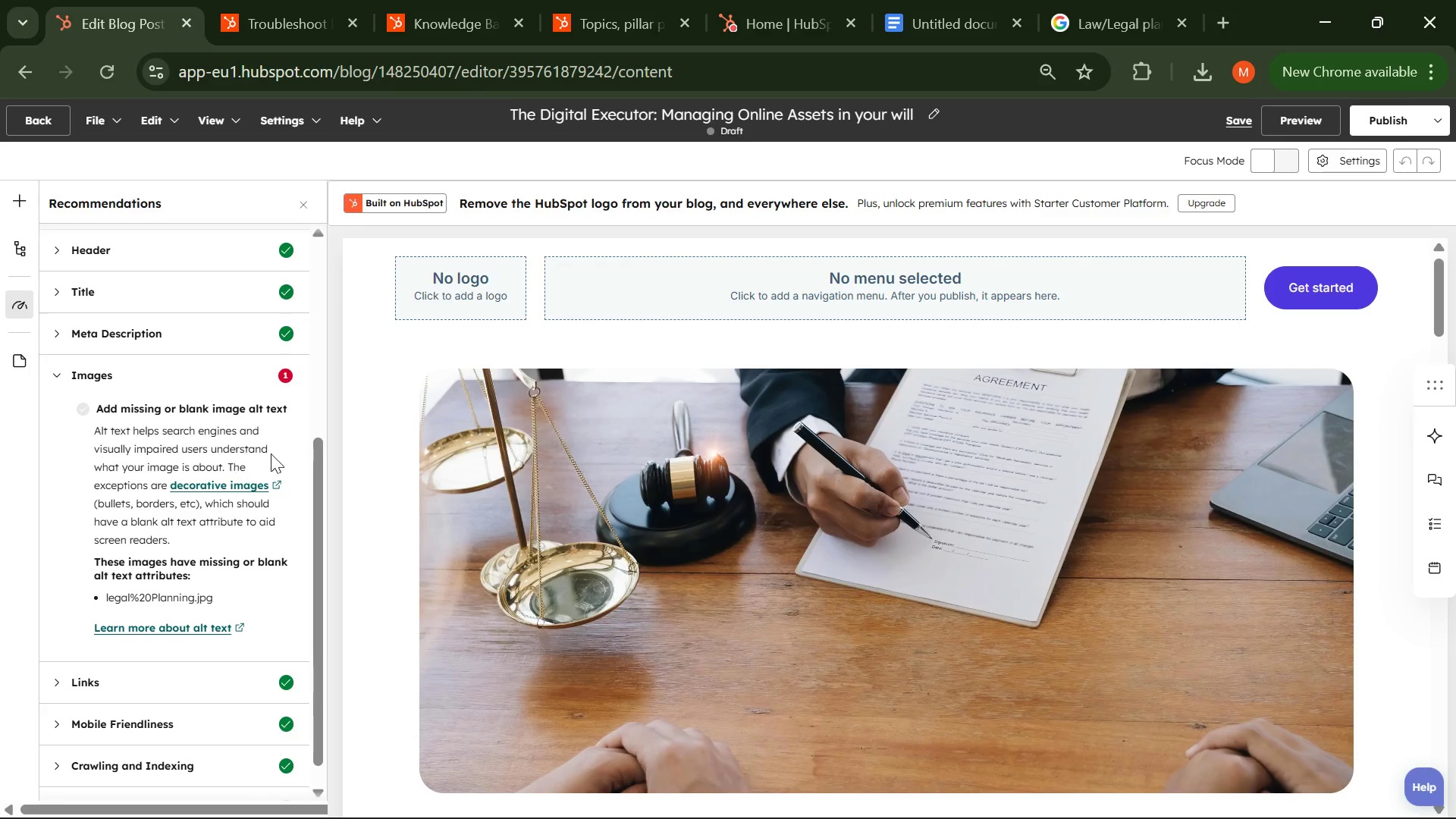 
key(Control+ControlLeft)
 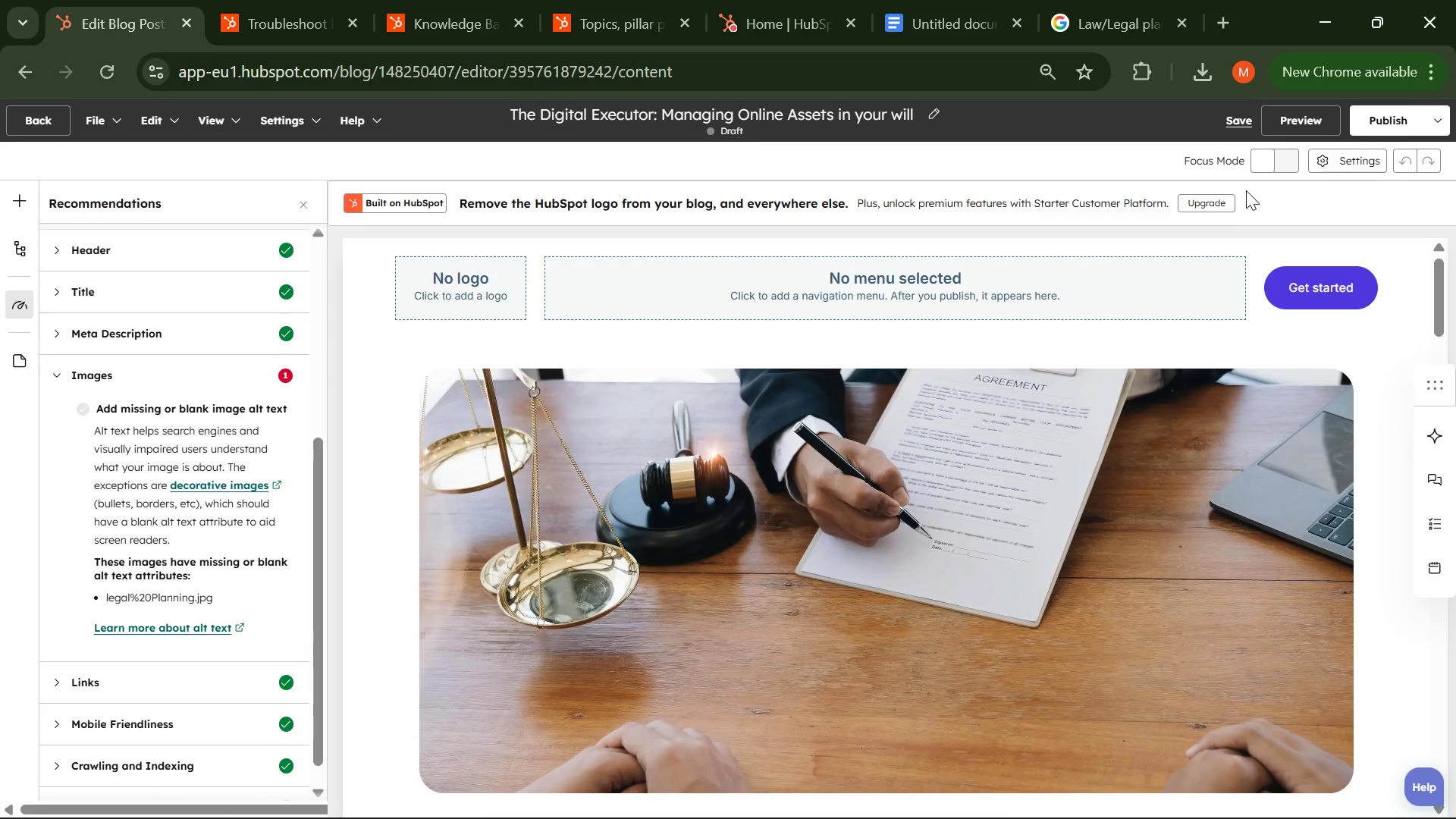 
key(Control+S)
 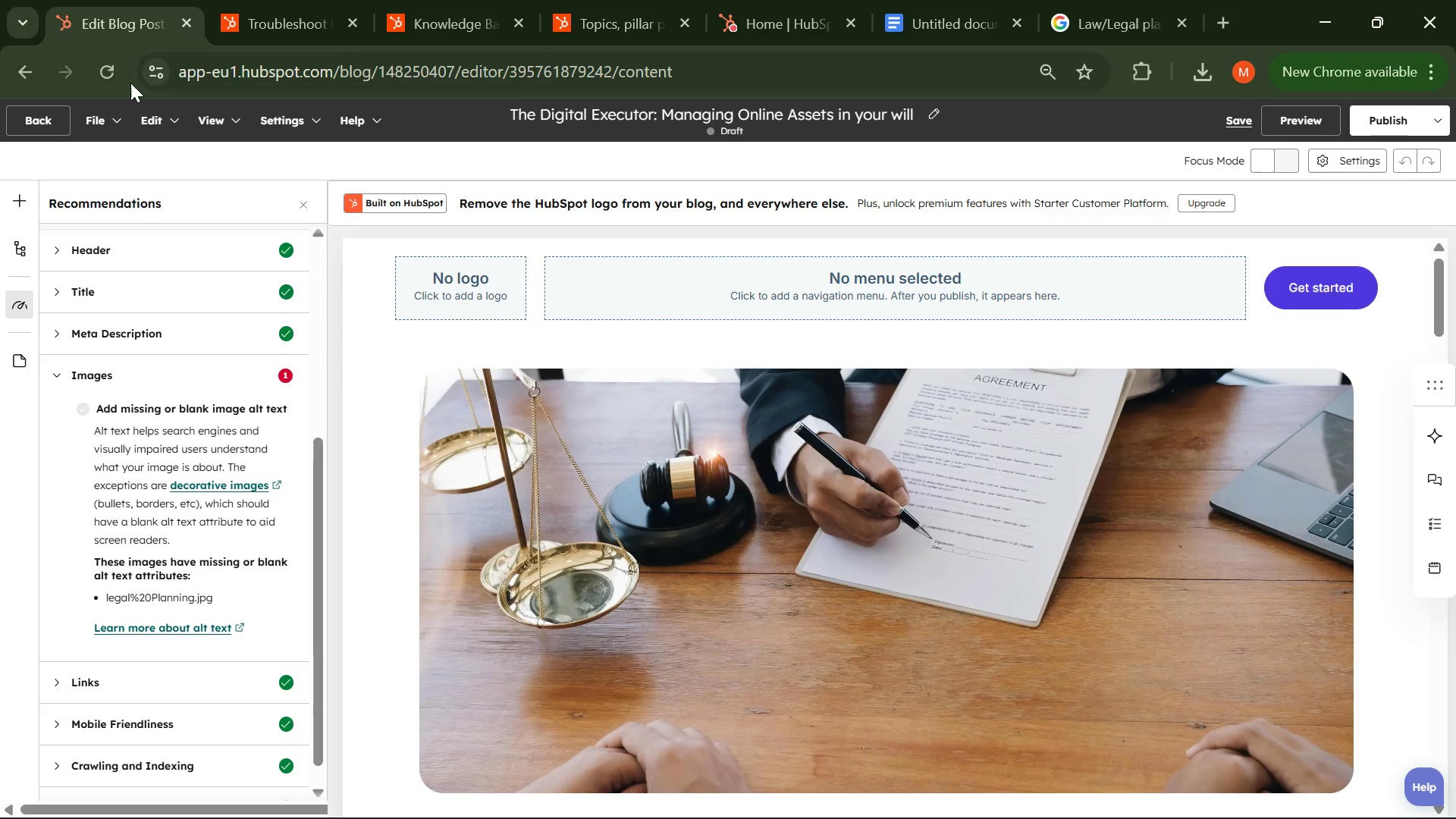 
left_click([108, 81])
 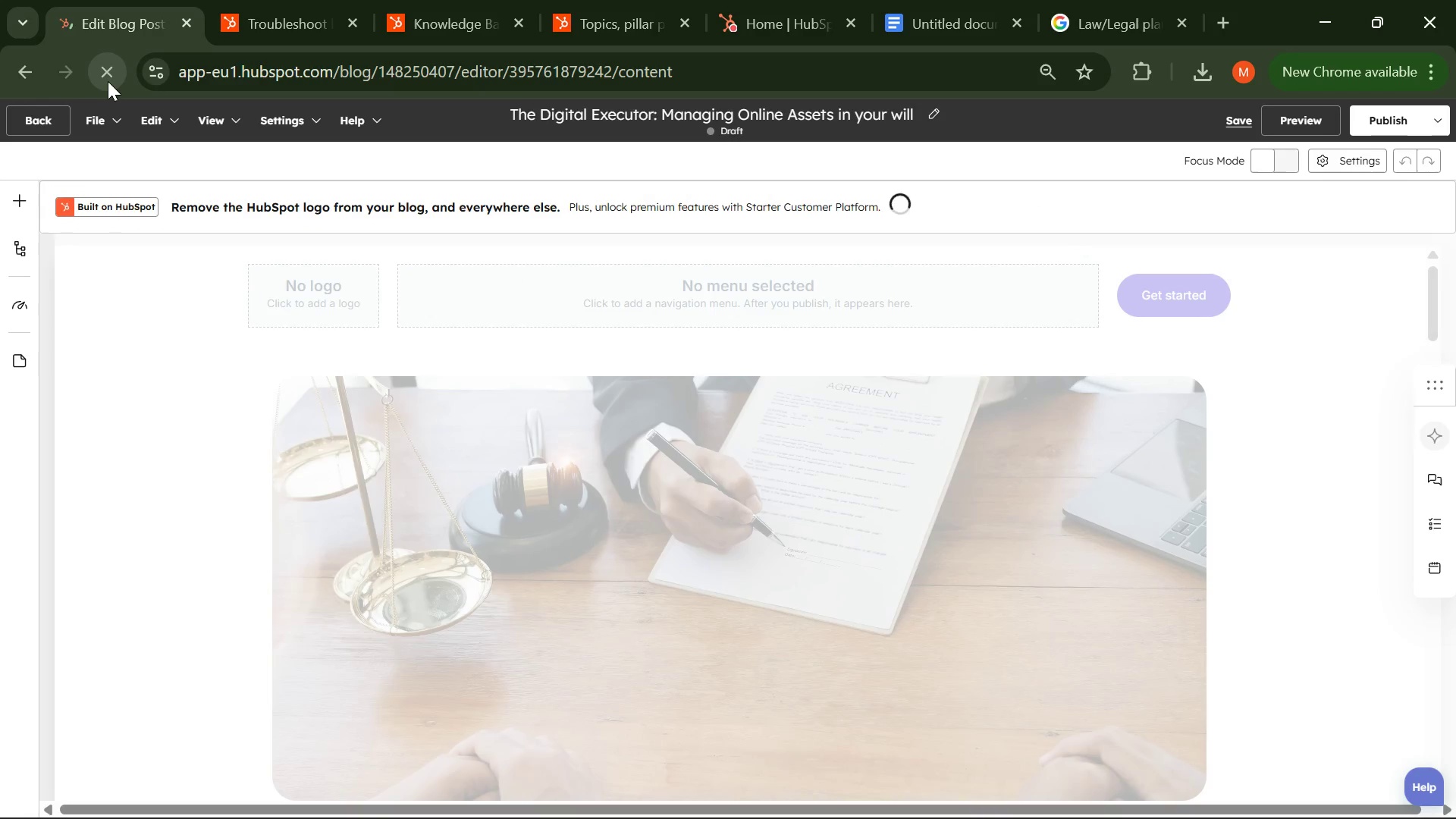 
mouse_move([28, 308])
 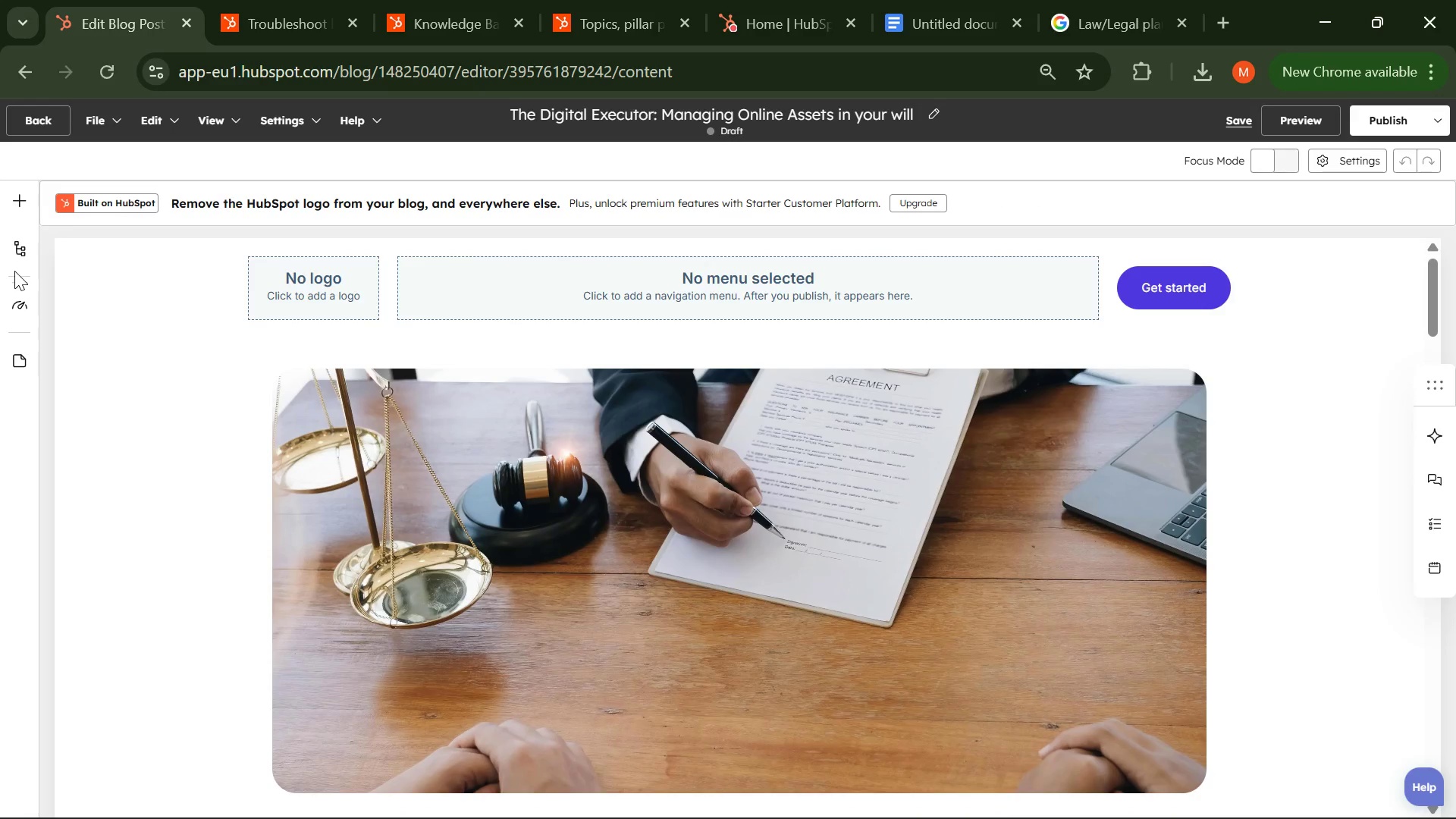 
left_click([18, 296])
 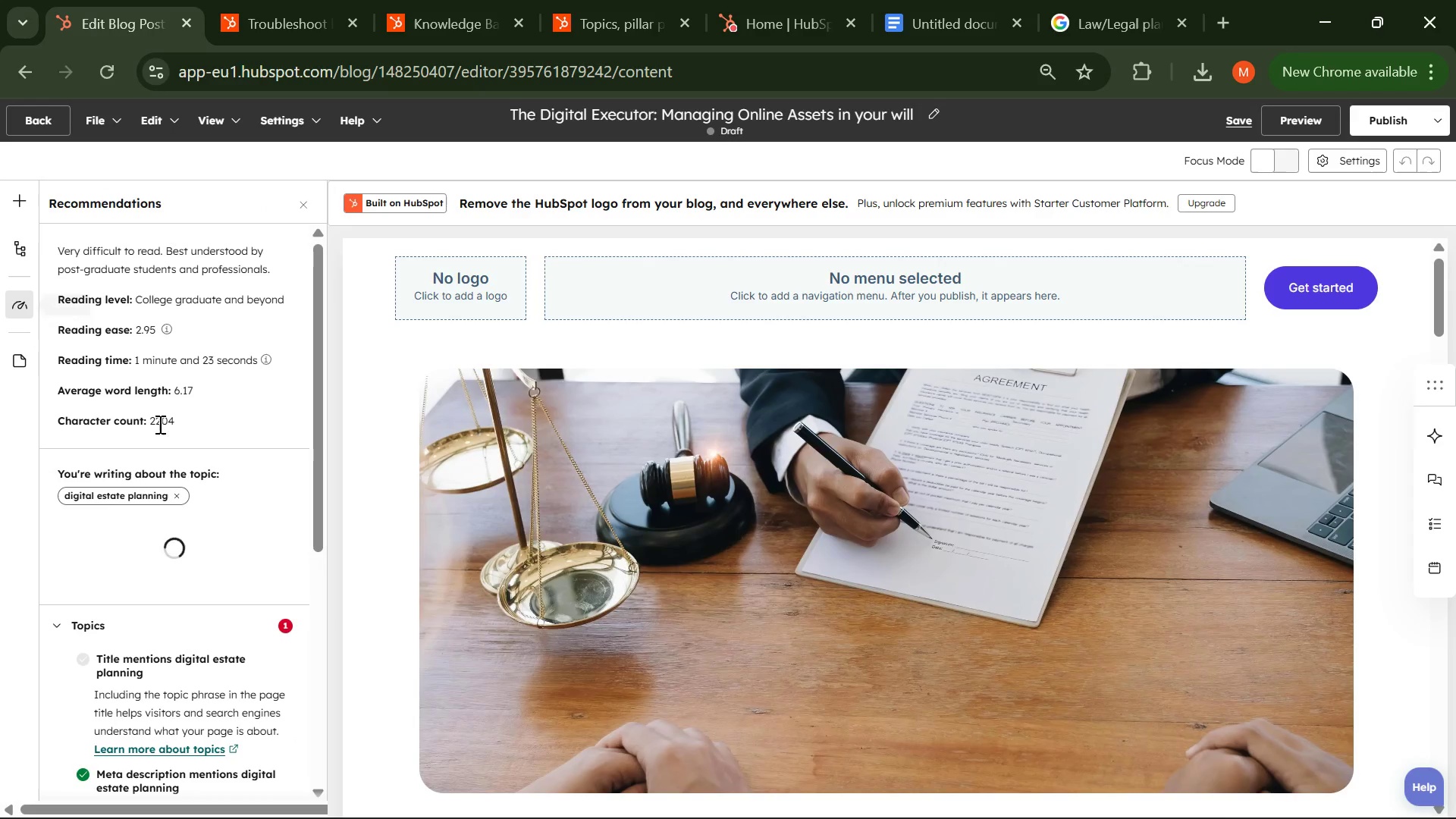 
scroll: coordinate [155, 438], scroll_direction: down, amount: 4.0
 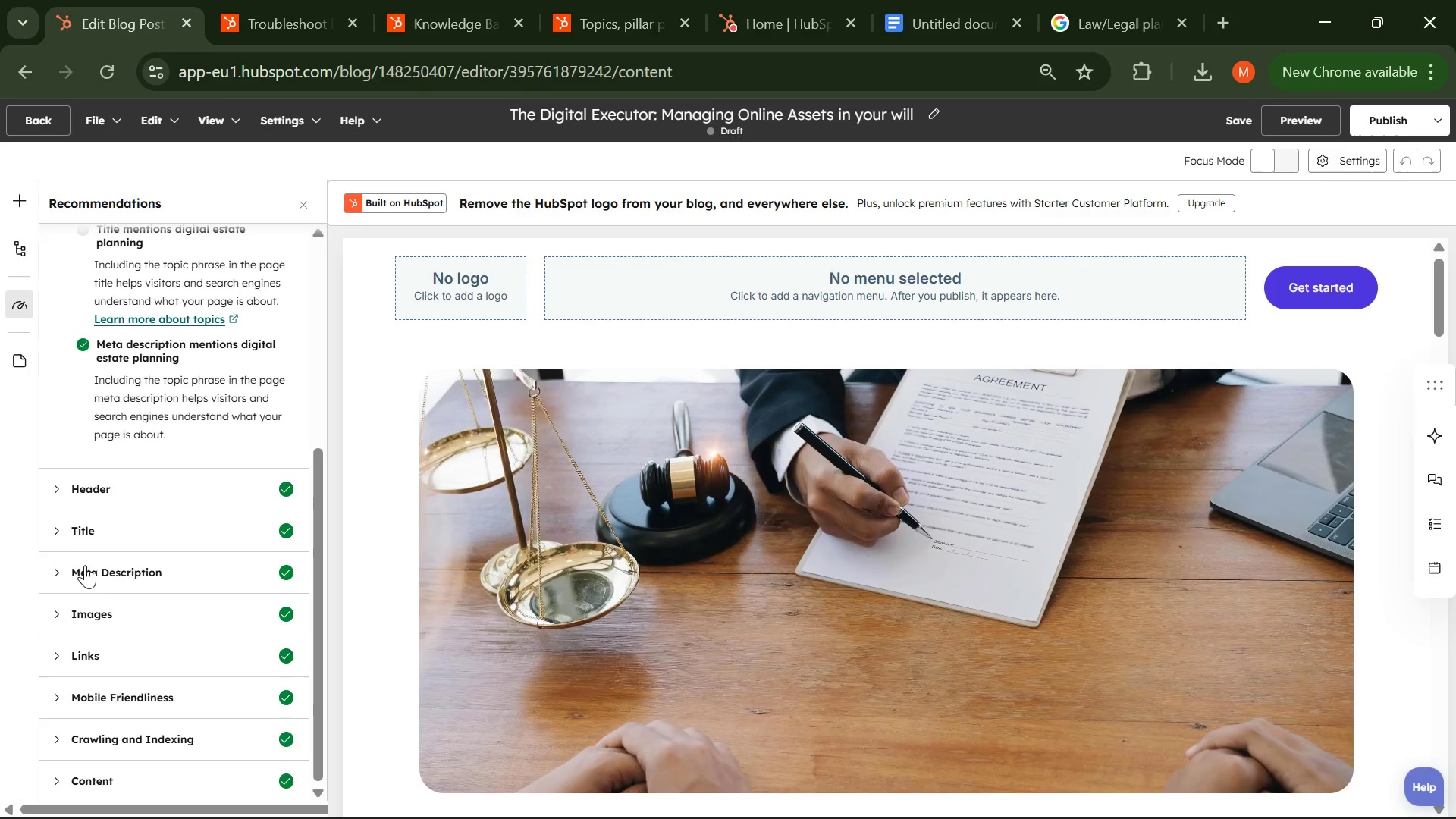 
scroll: coordinate [91, 476], scroll_direction: up, amount: 1.0
 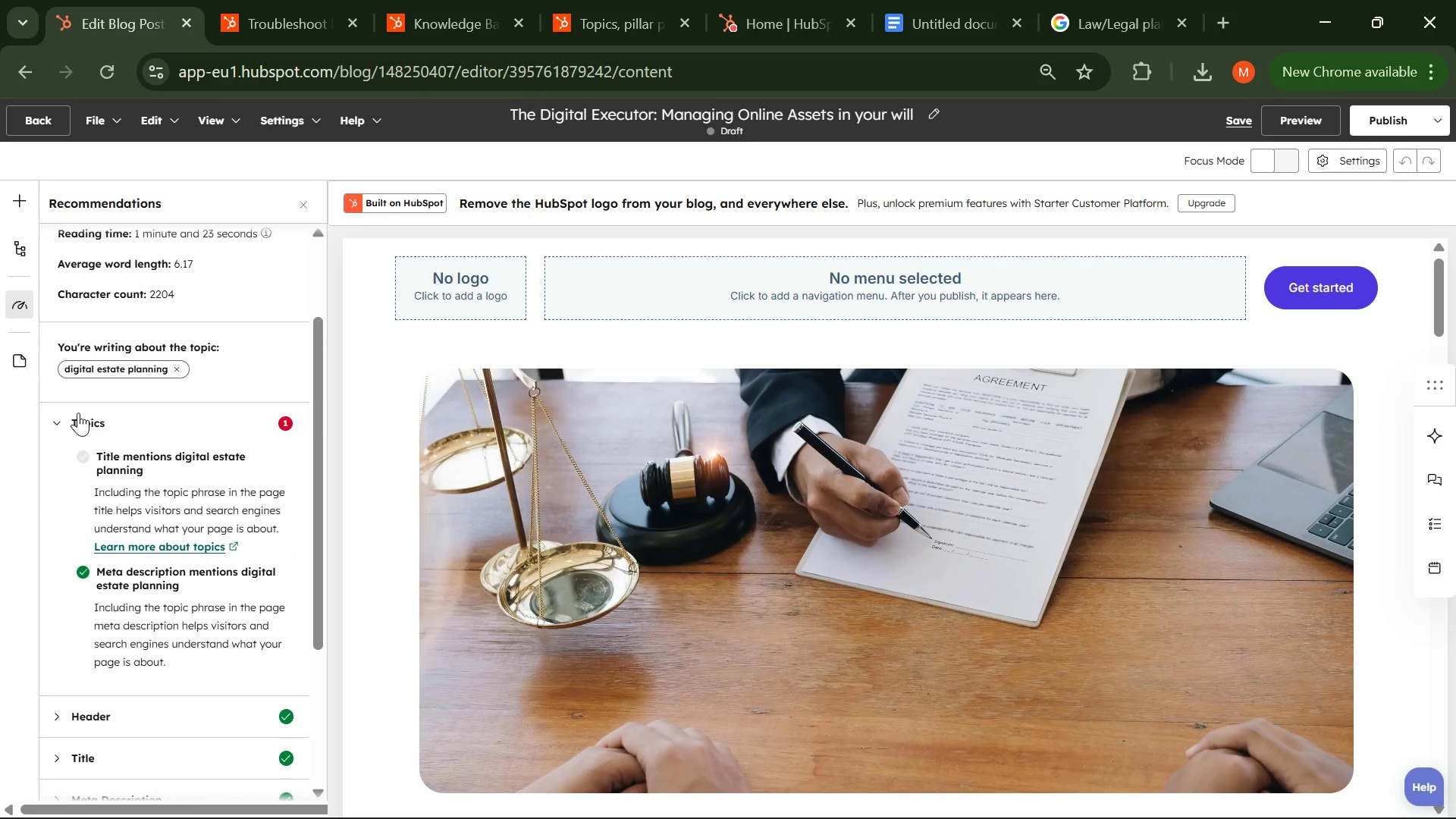 
left_click([77, 412])
 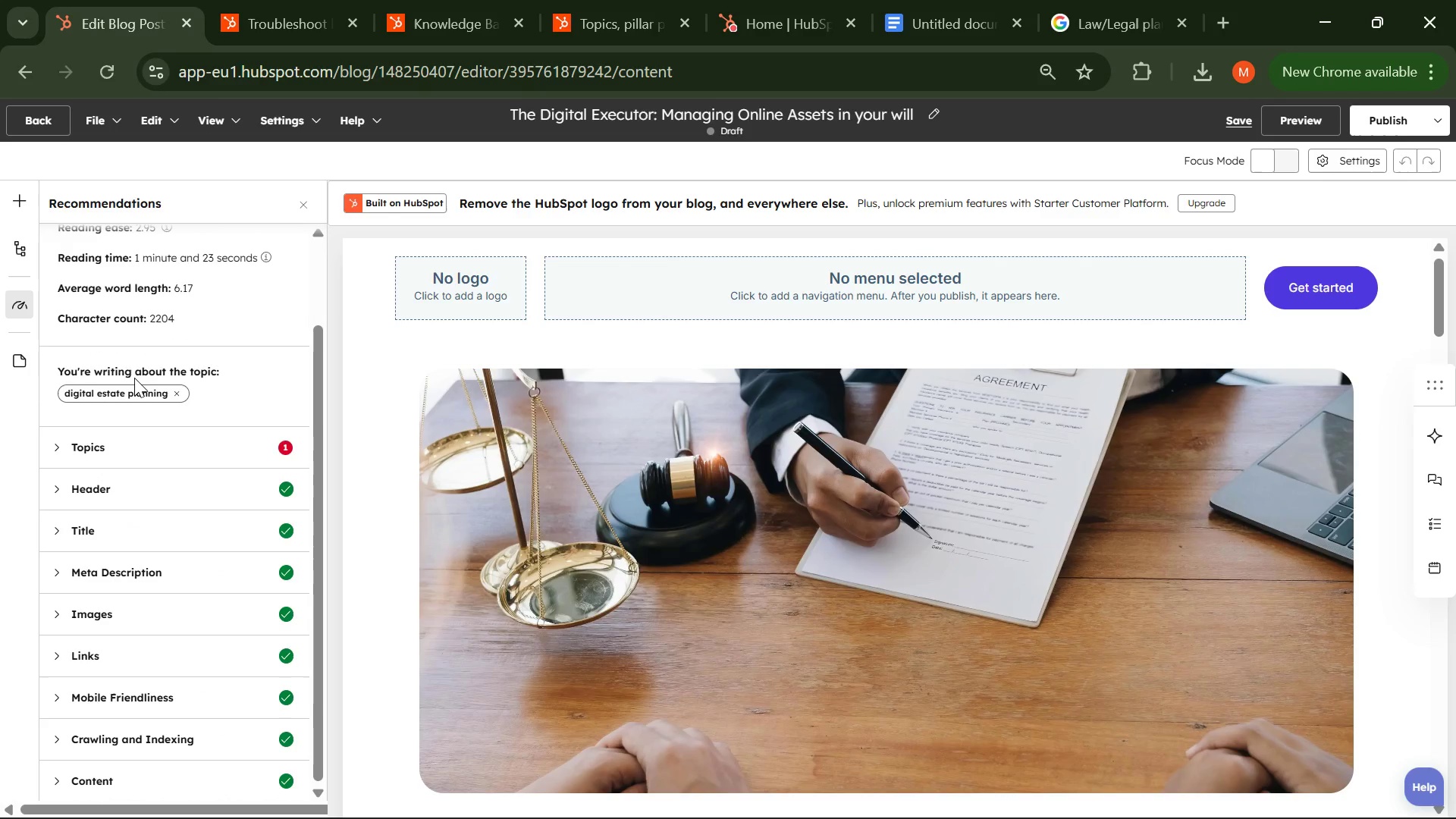 
scroll: coordinate [196, 350], scroll_direction: down, amount: 4.0
 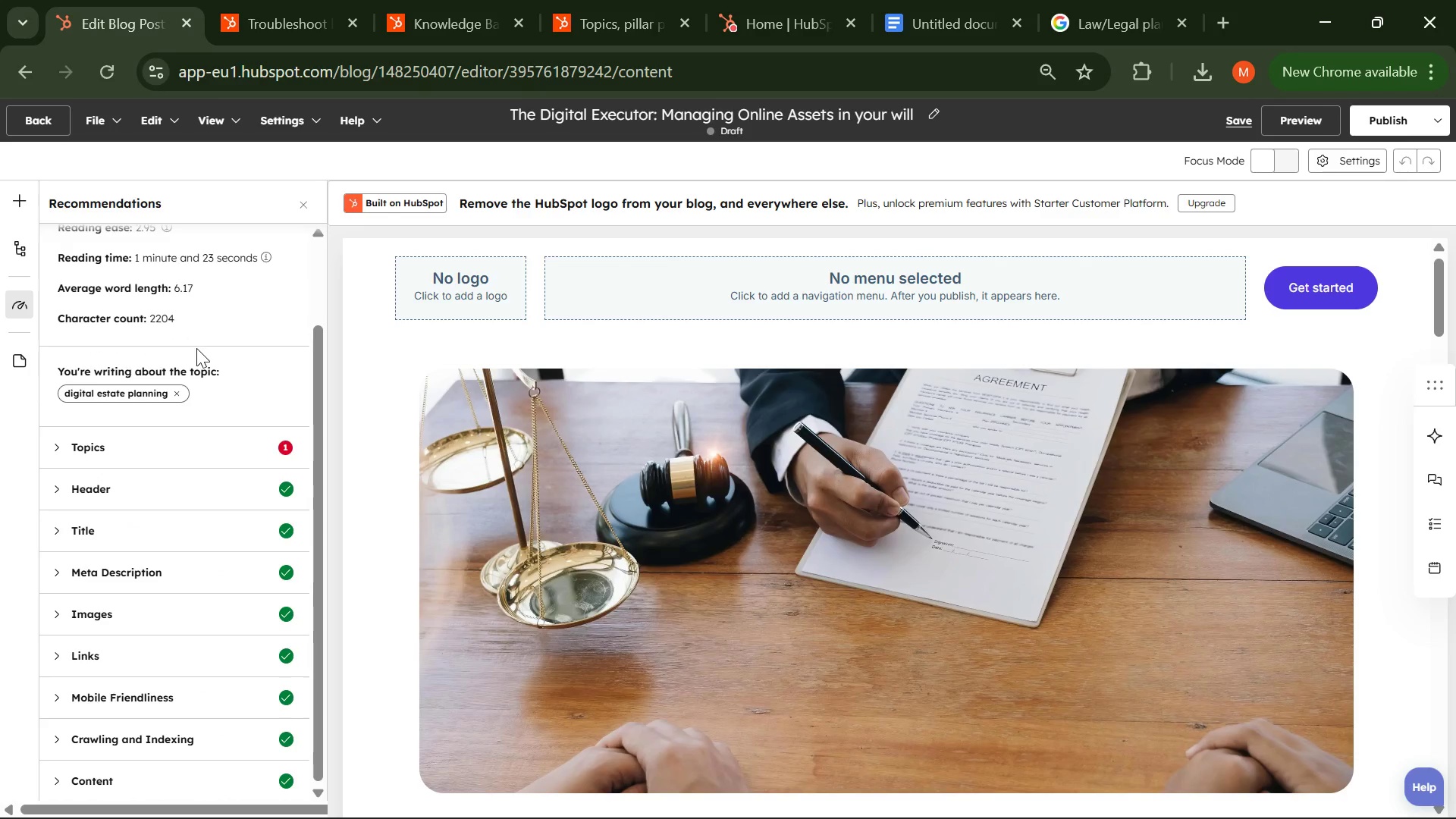 
wait(44.45)
 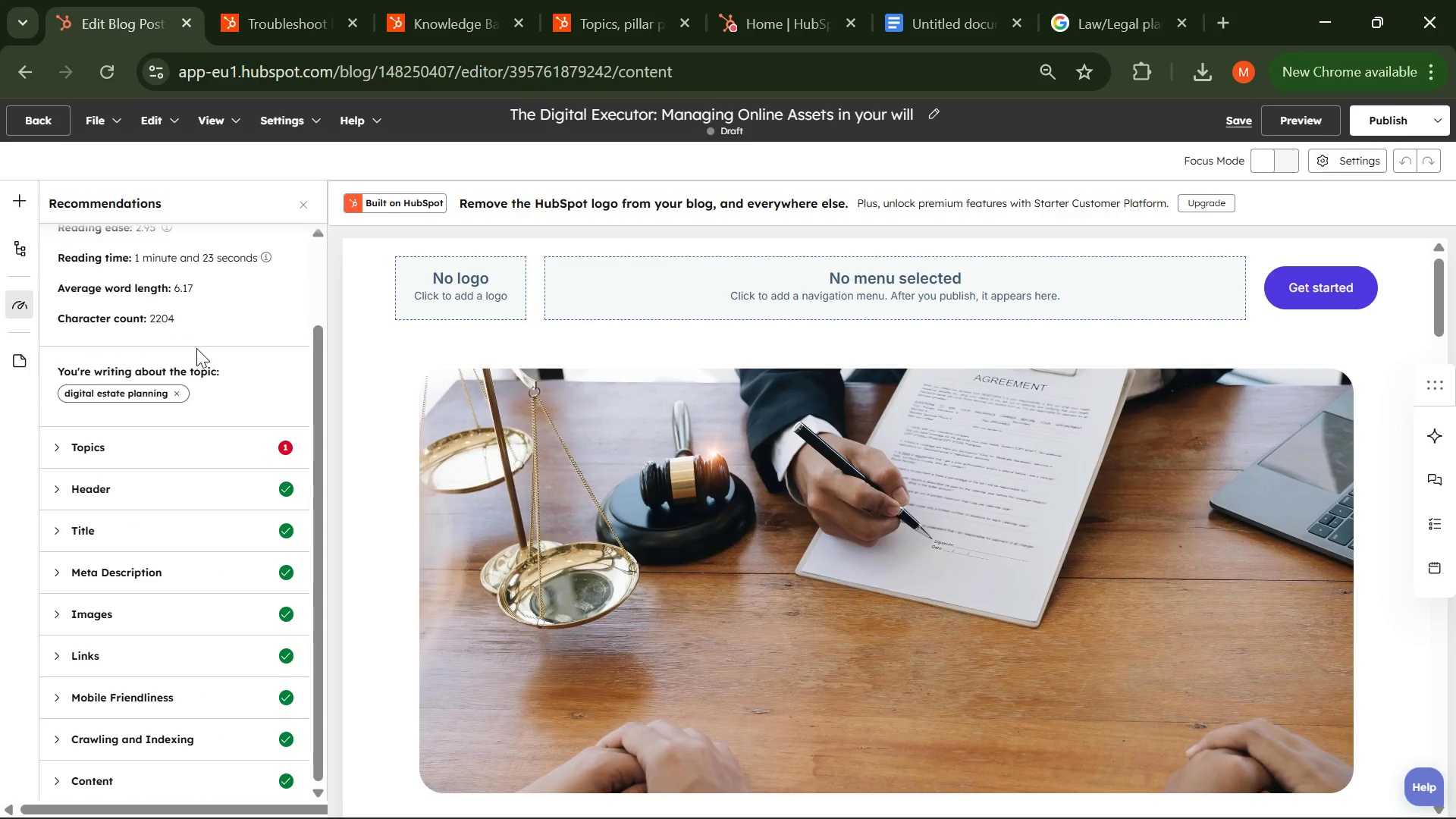 
scroll: coordinate [714, 381], scroll_direction: down, amount: 7.0
 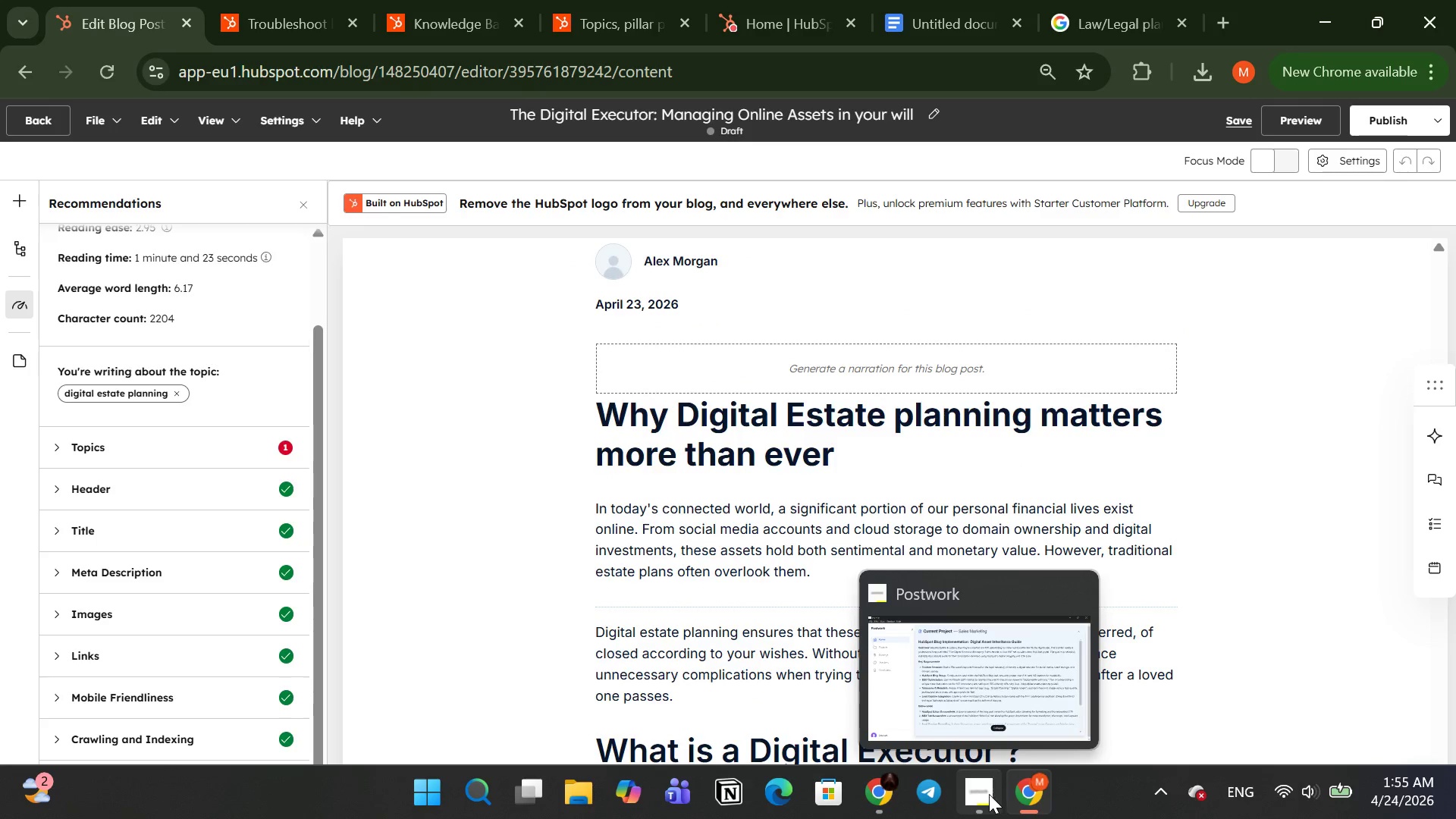 
left_click([986, 793])